 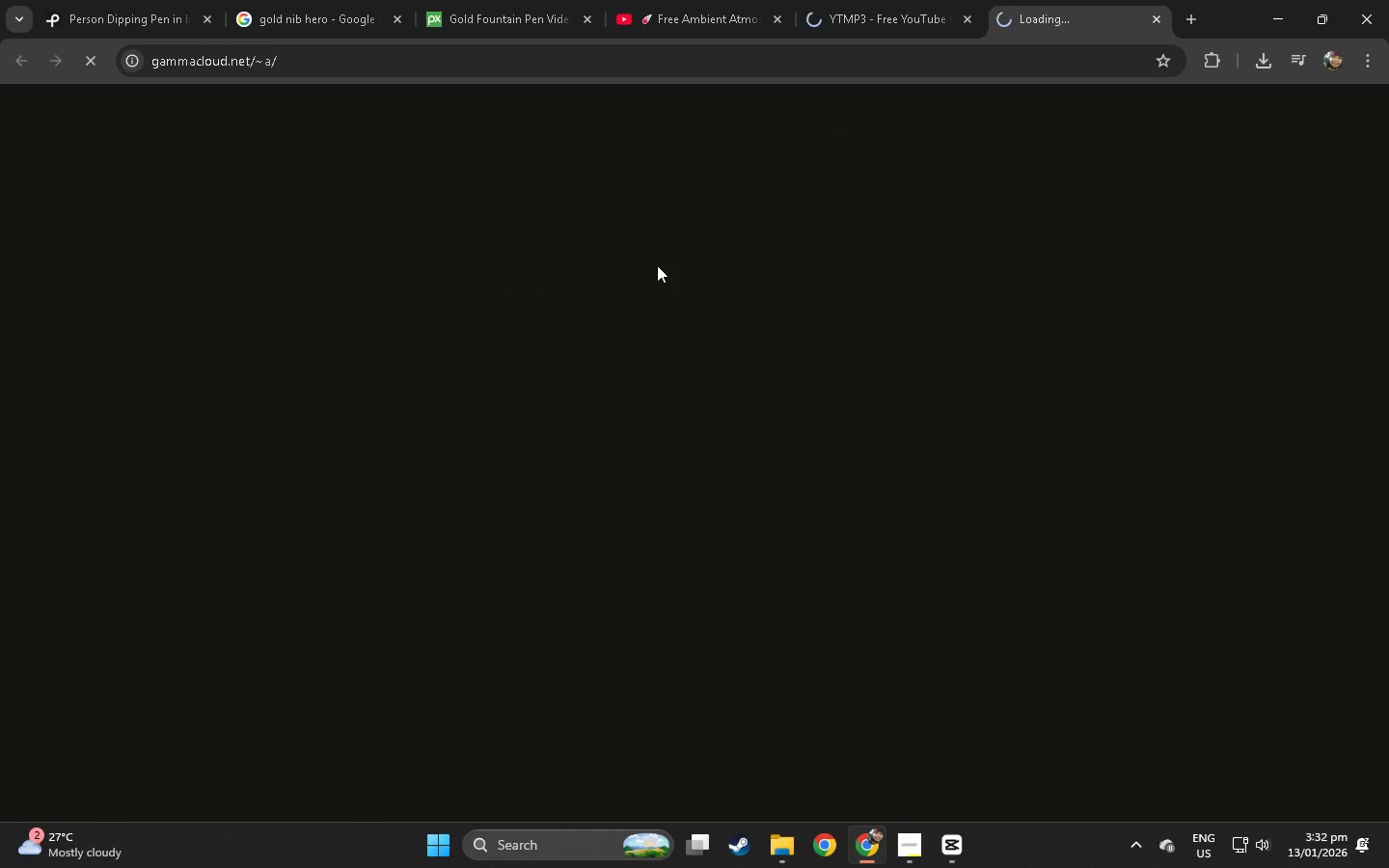 
left_click([1158, 17])
 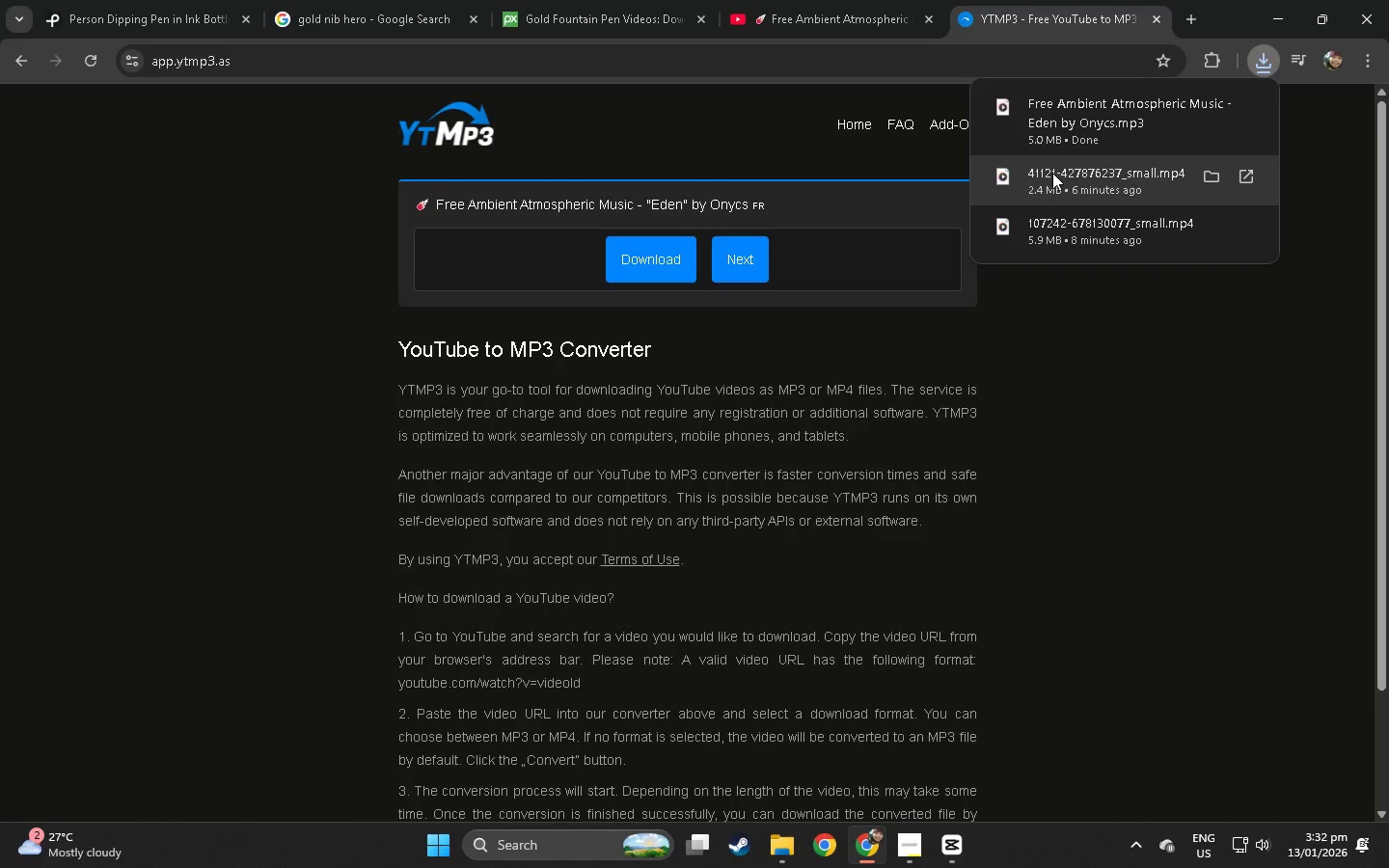 
wait(16.78)
 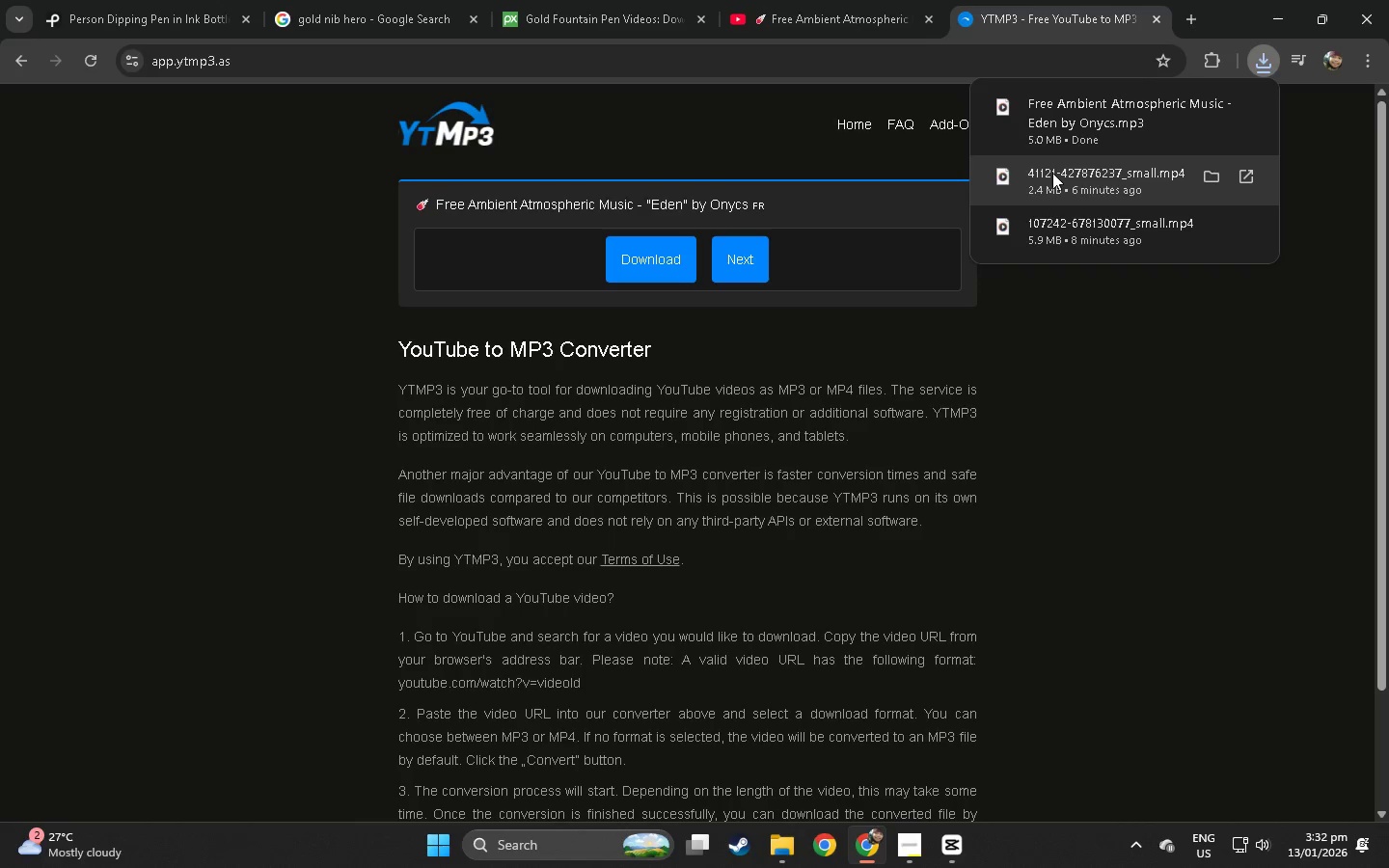 
left_click([1207, 114])
 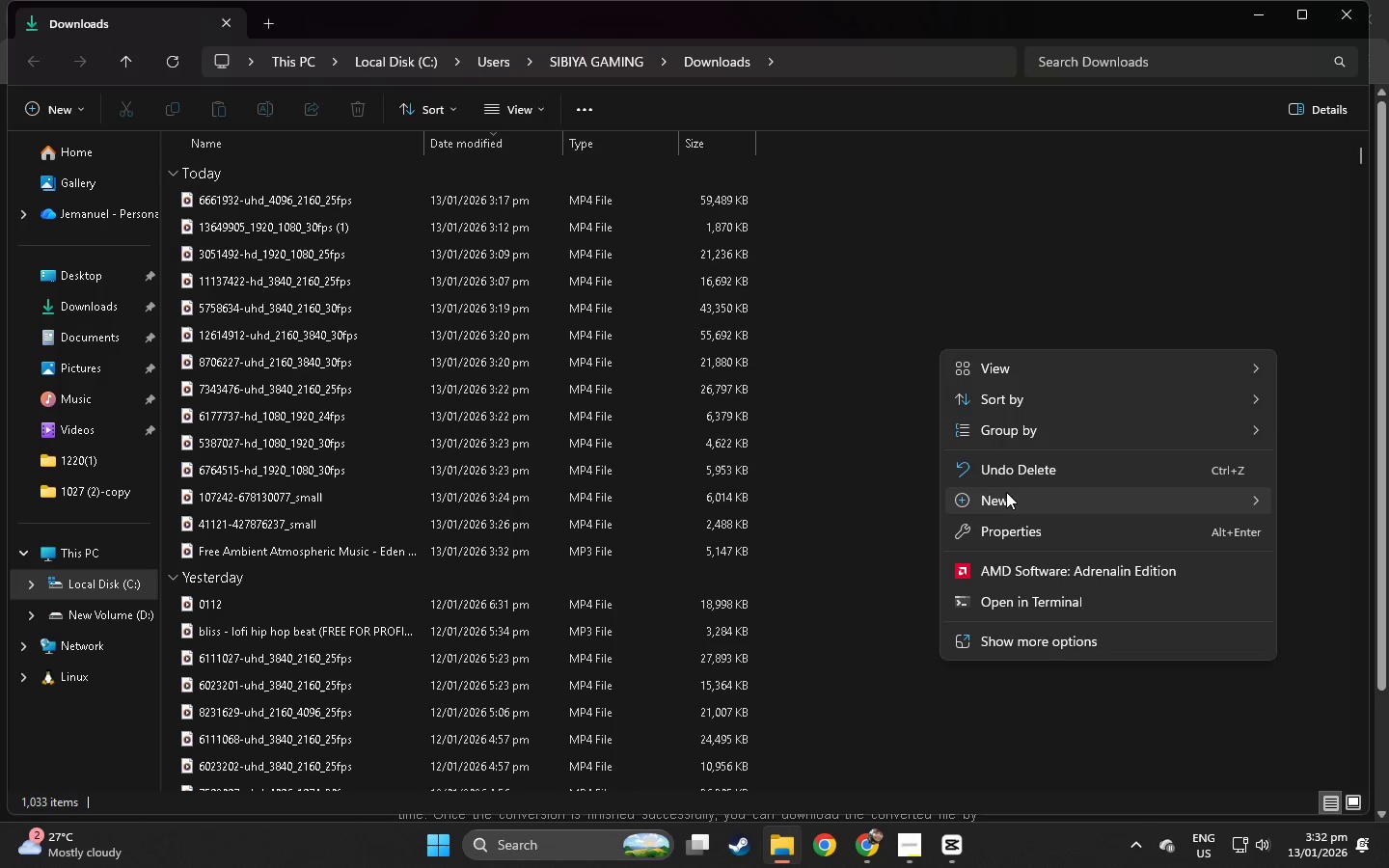 
left_click([1030, 652])
 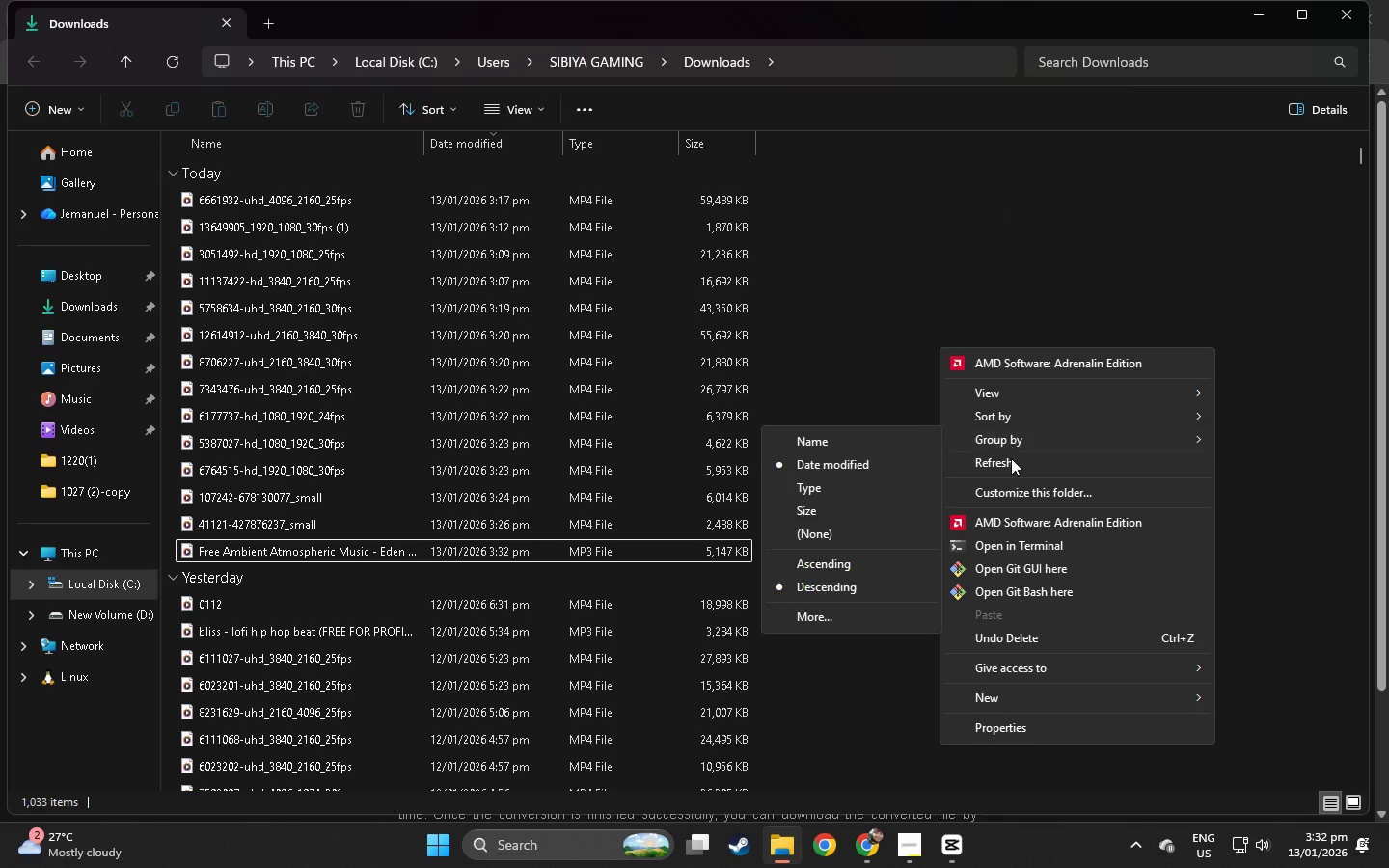 
left_click([1011, 463])
 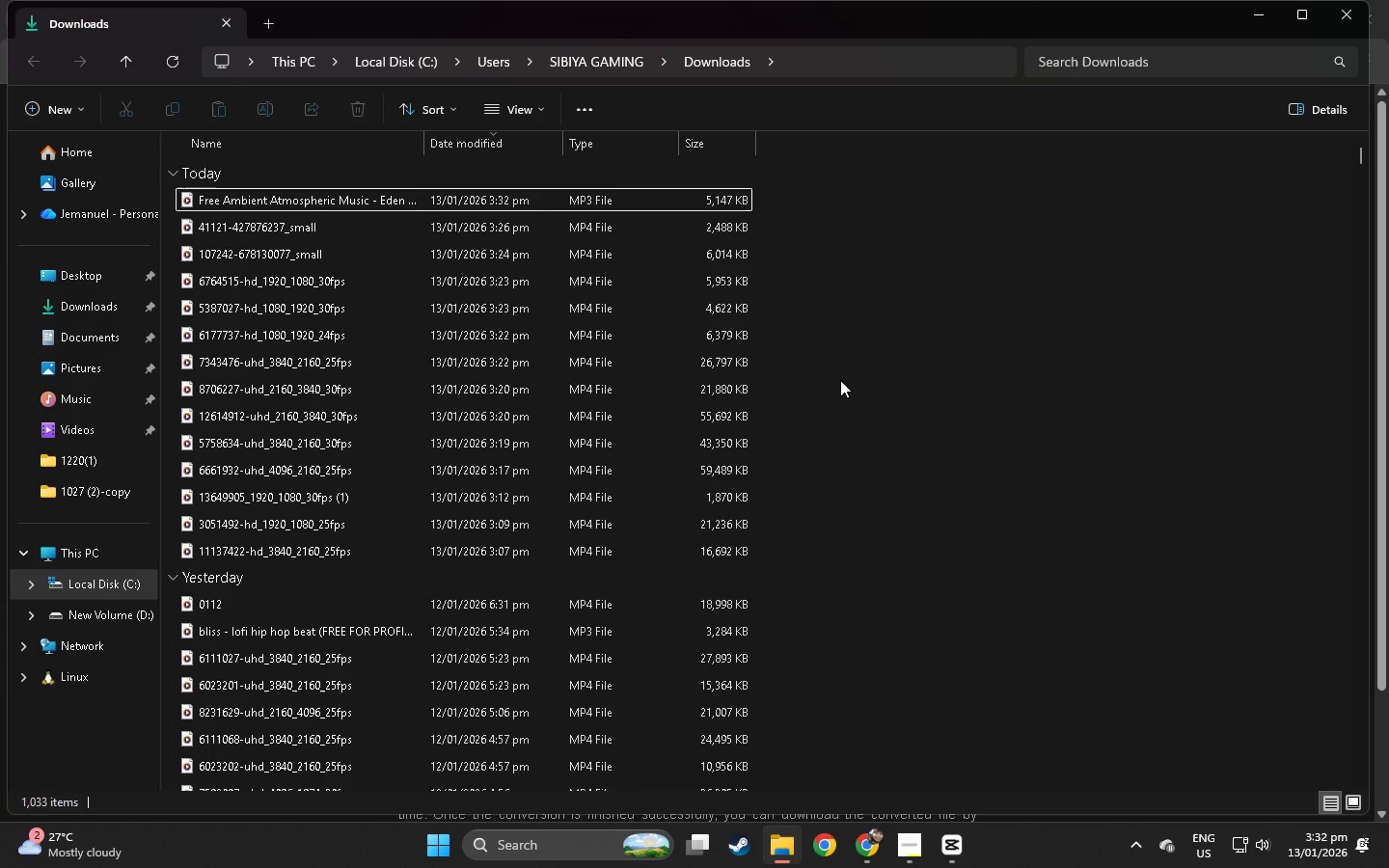 
left_click([851, 372])
 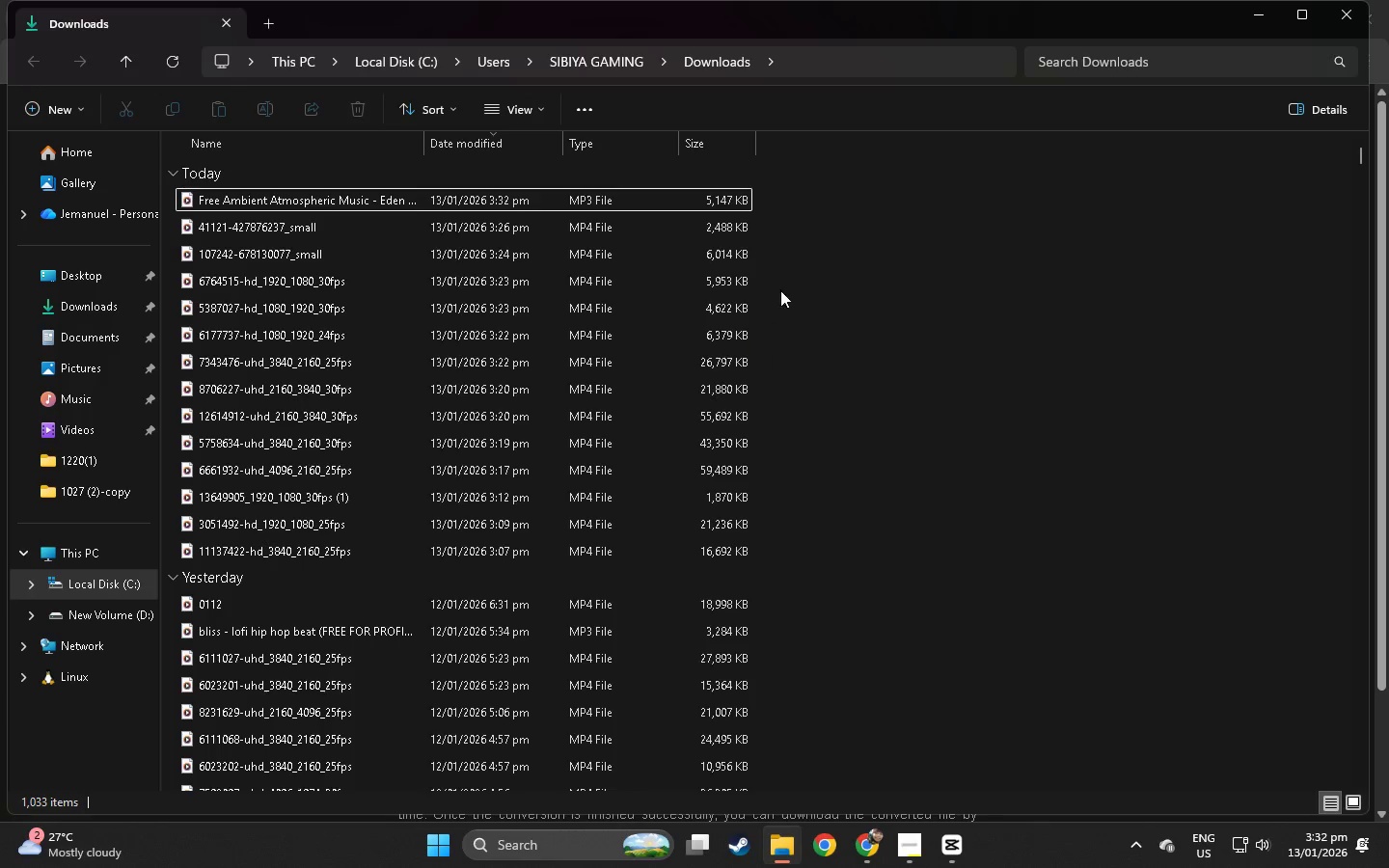 
left_click([814, 240])
 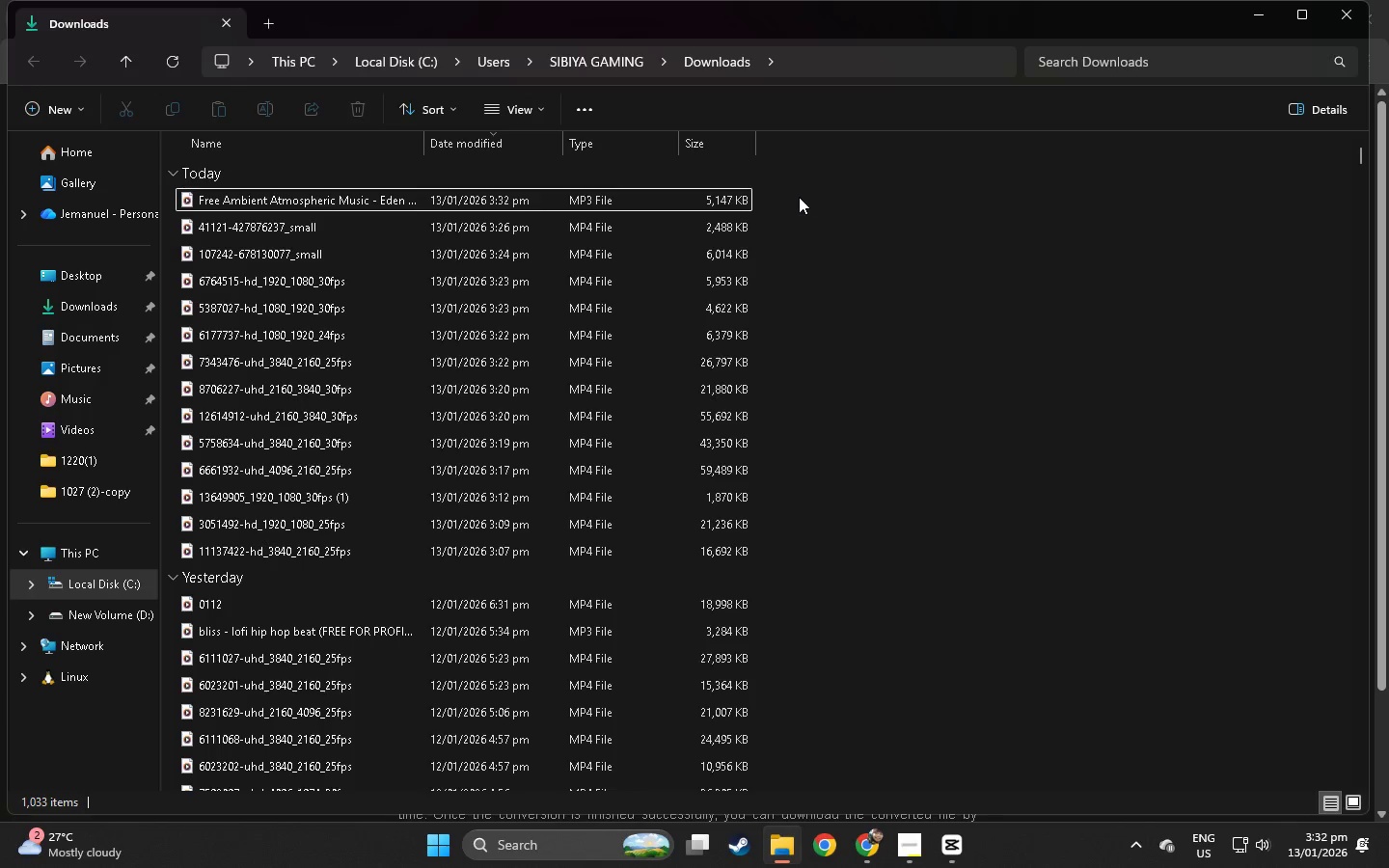 
left_click_drag(start_coordinate=[796, 198], to_coordinate=[655, 554])
 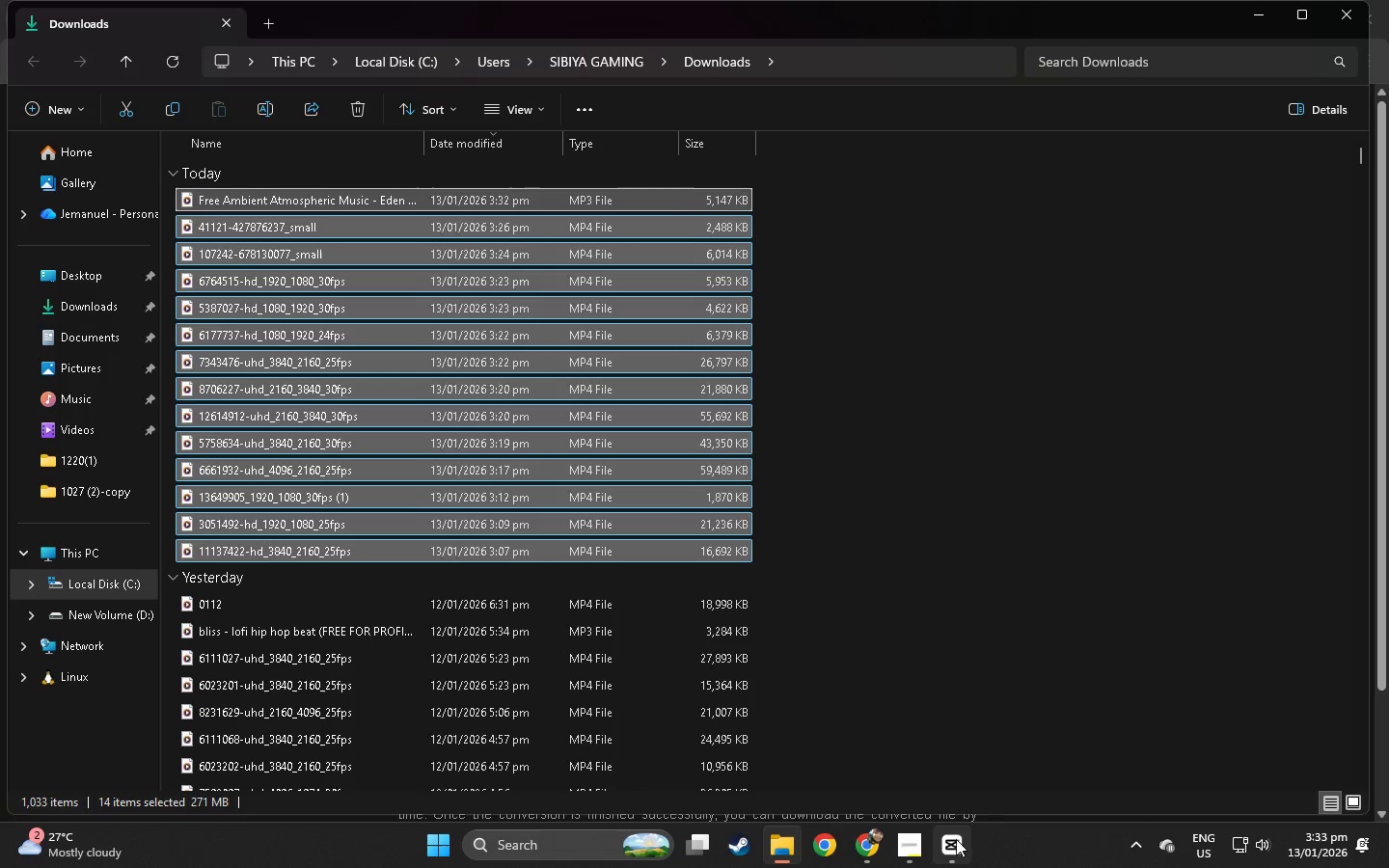 
left_click([956, 847])
 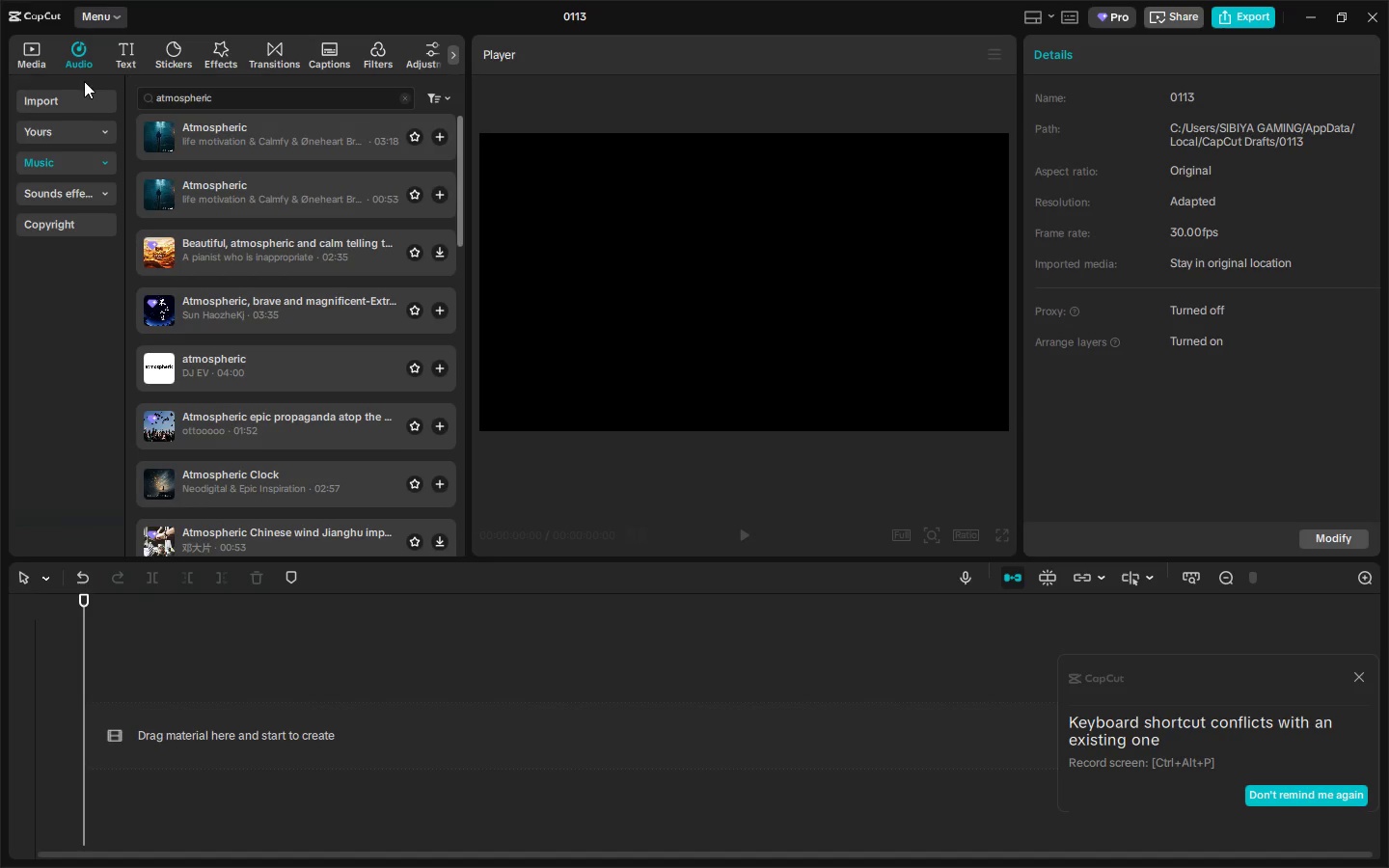 
left_click([39, 61])
 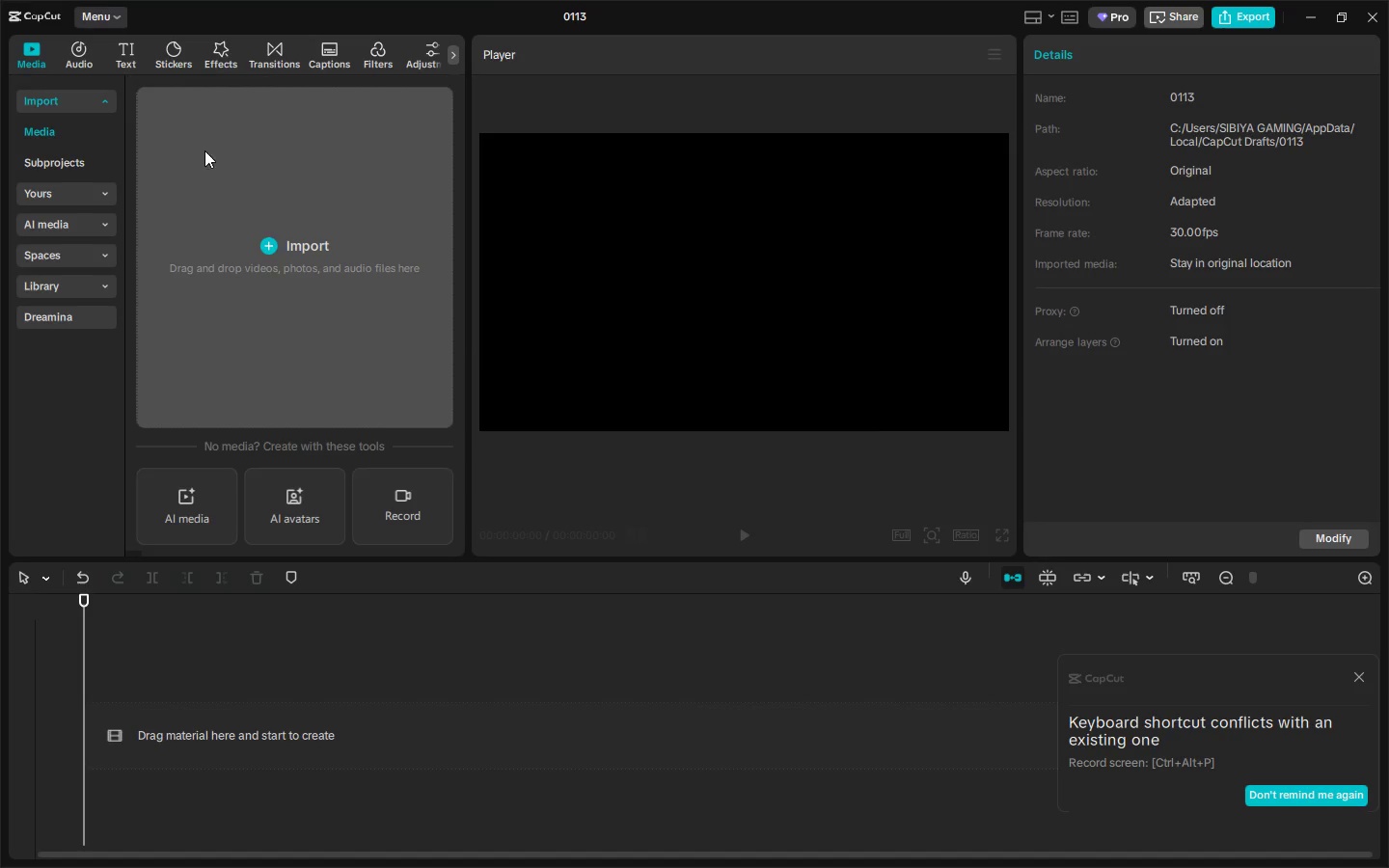 
key(Alt+AltLeft)
 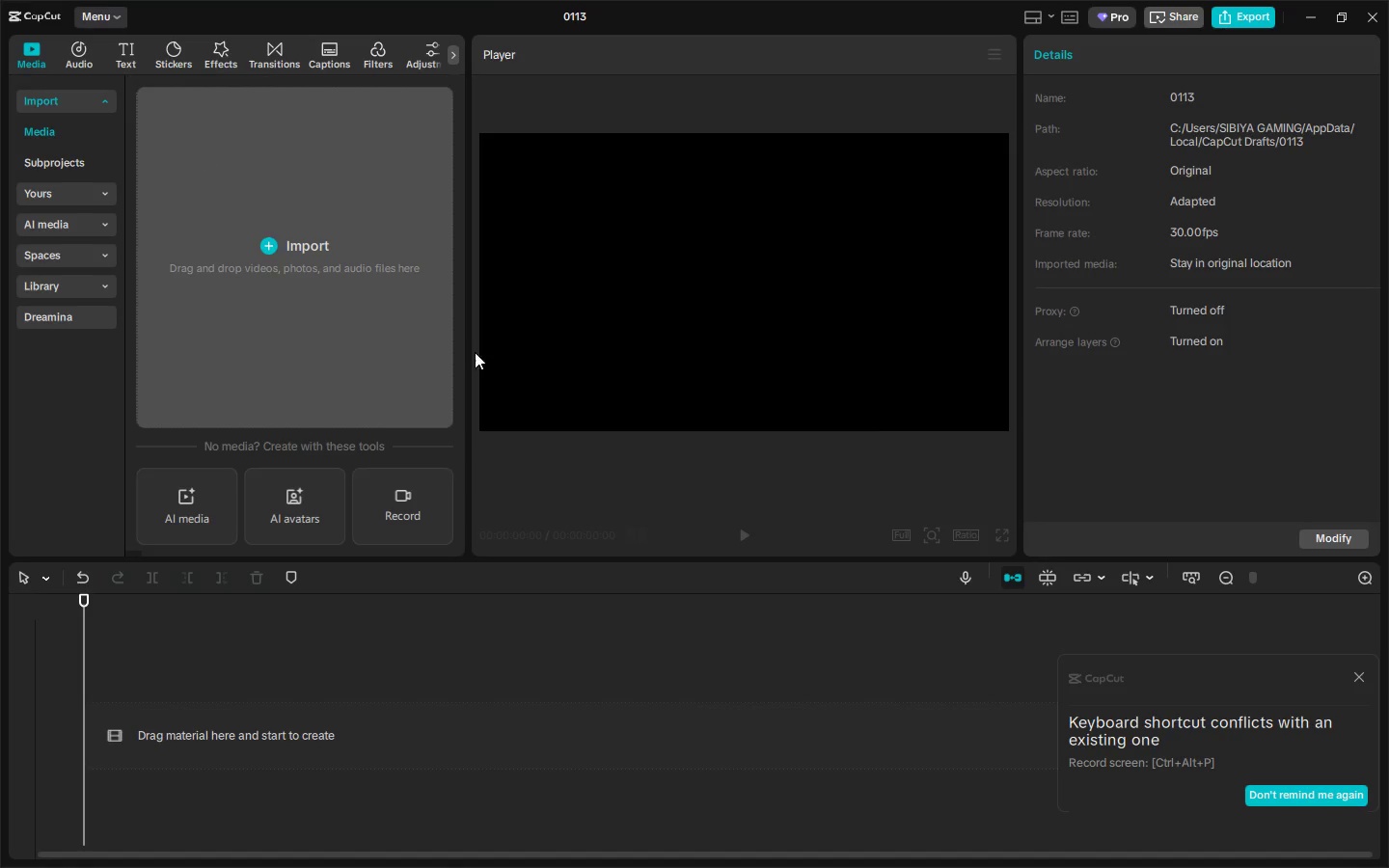 
key(Alt+Tab)
 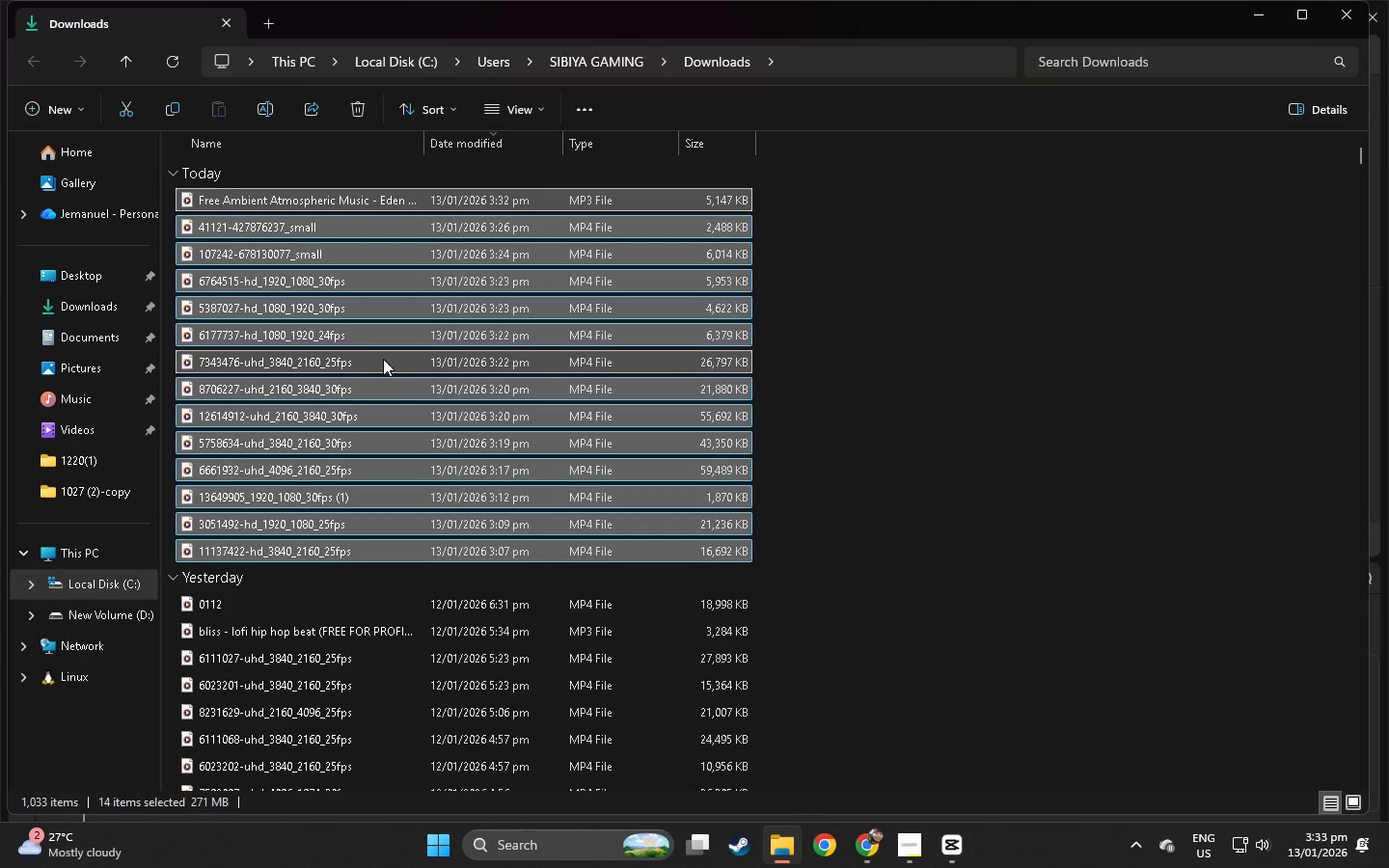 
left_click_drag(start_coordinate=[387, 366], to_coordinate=[319, 367])
 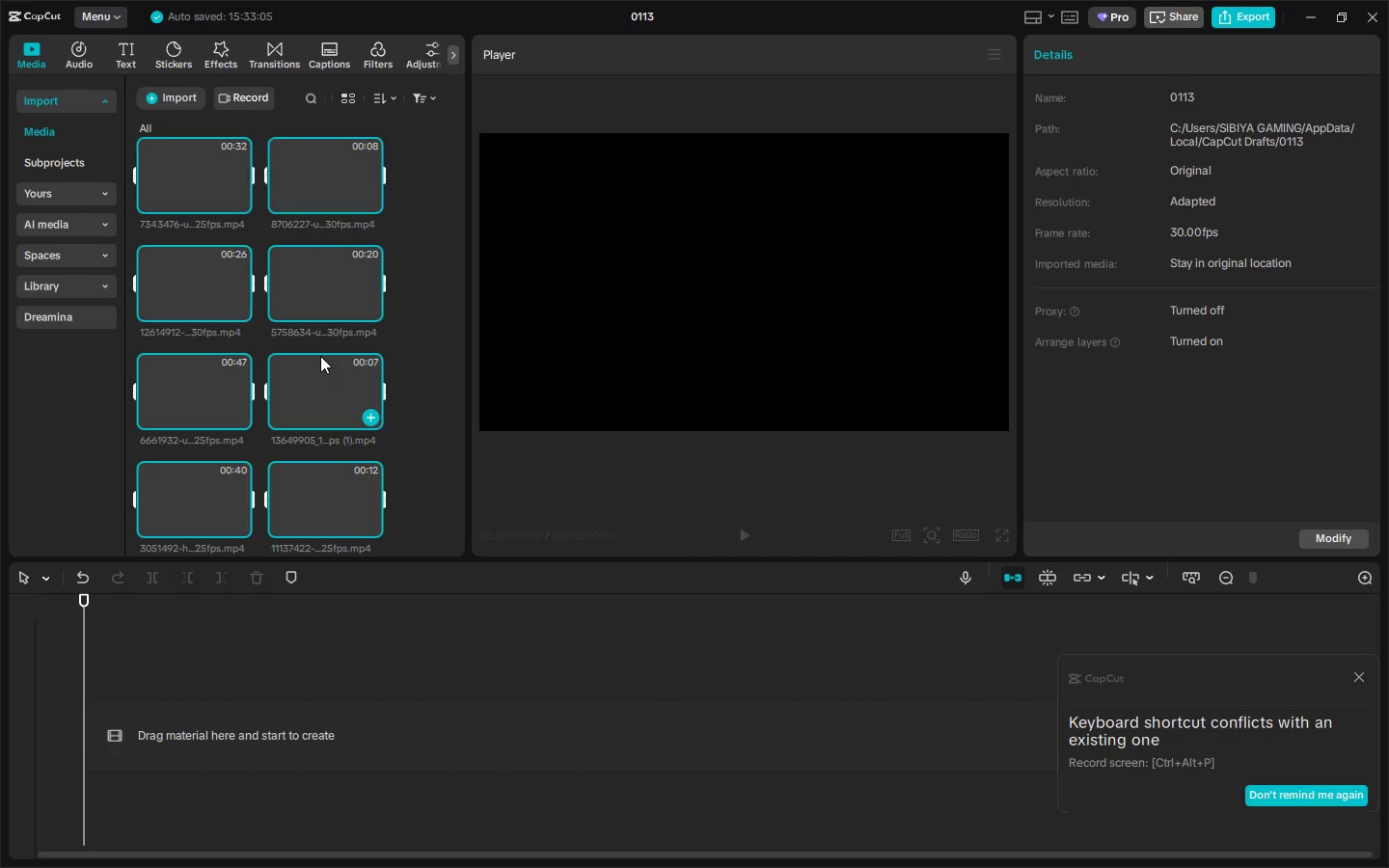 
key(Alt+AltLeft)
 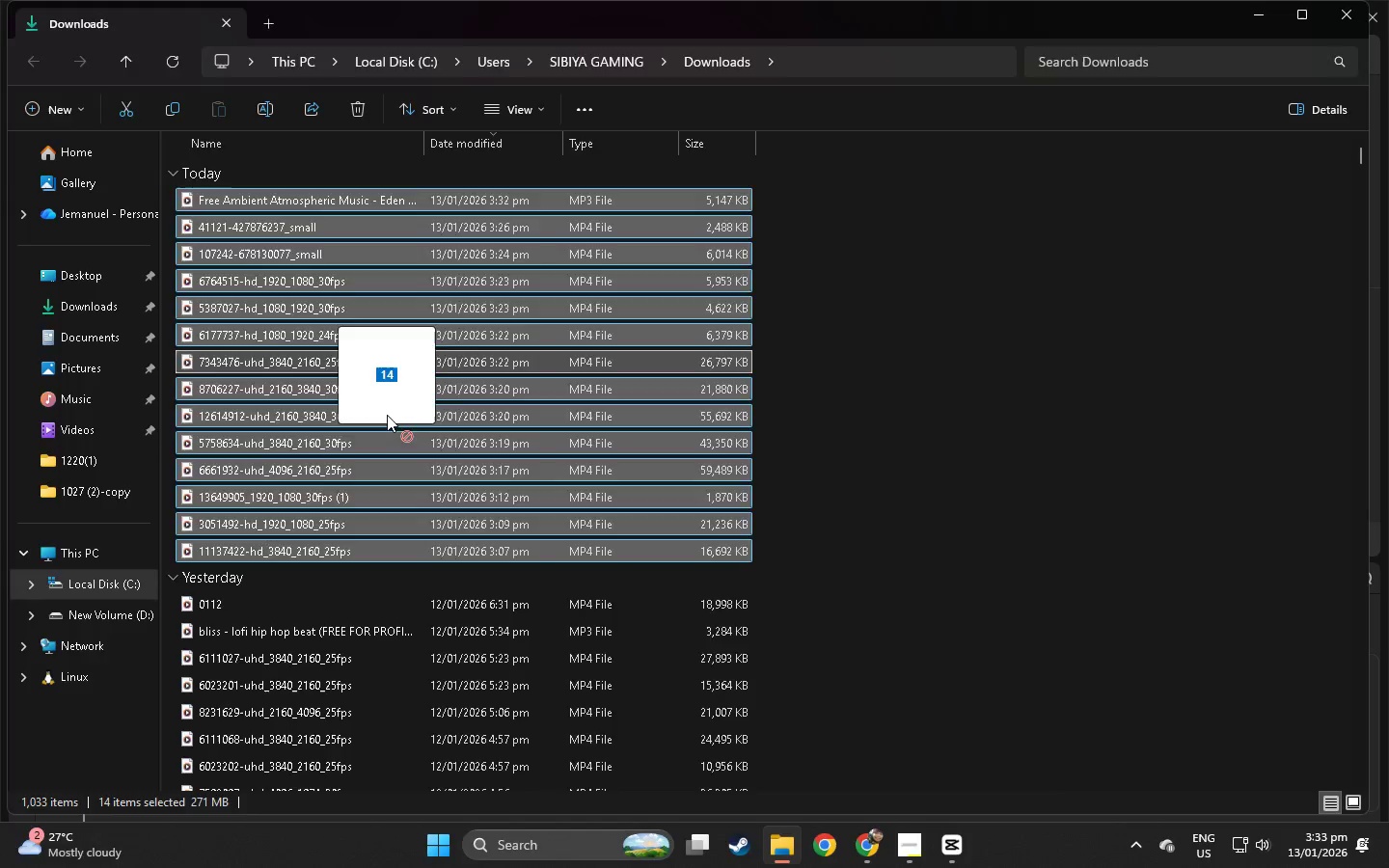 
key(Alt+Tab)
 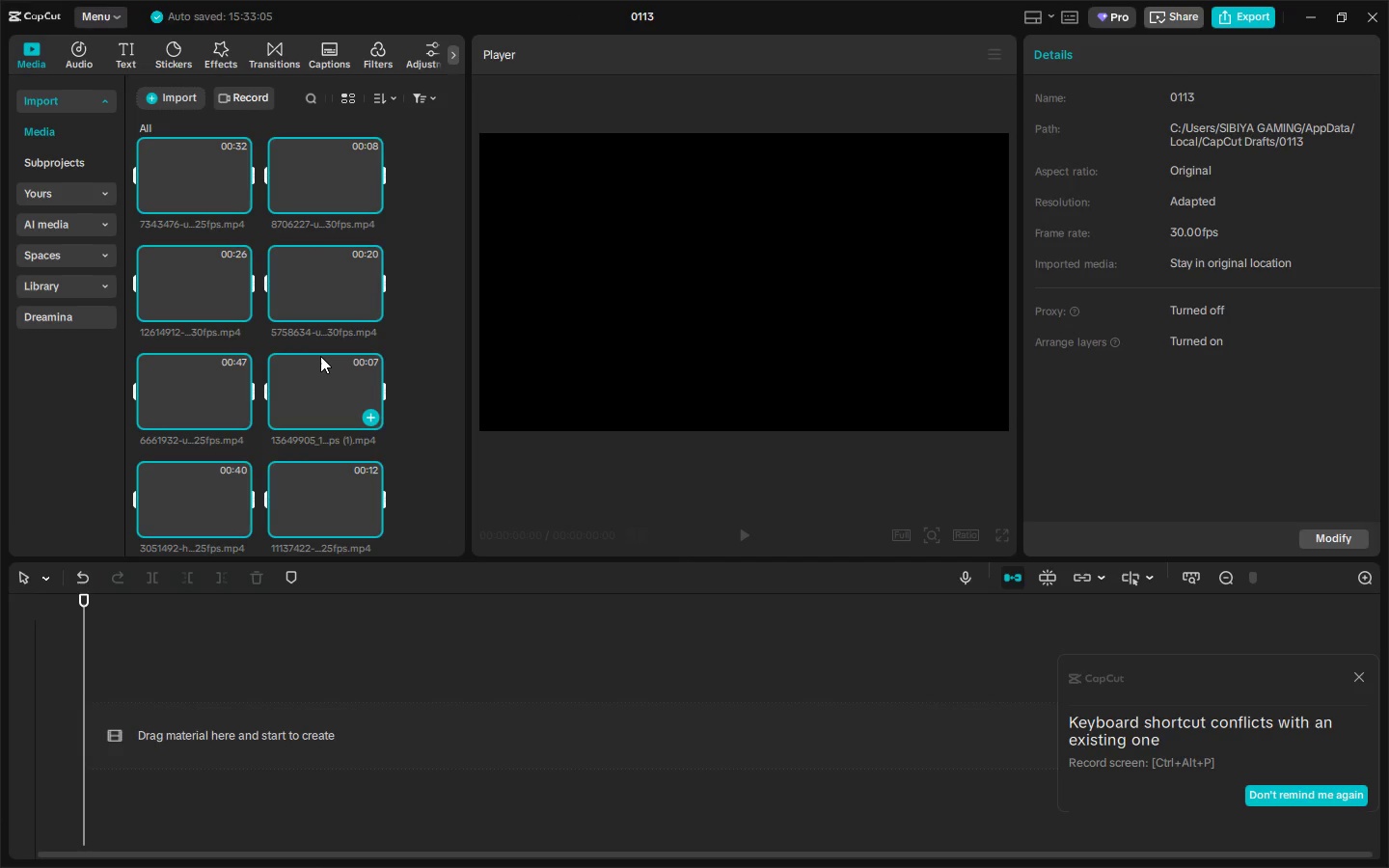 
scroll: coordinate [418, 374], scroll_direction: down, amount: 5.0
 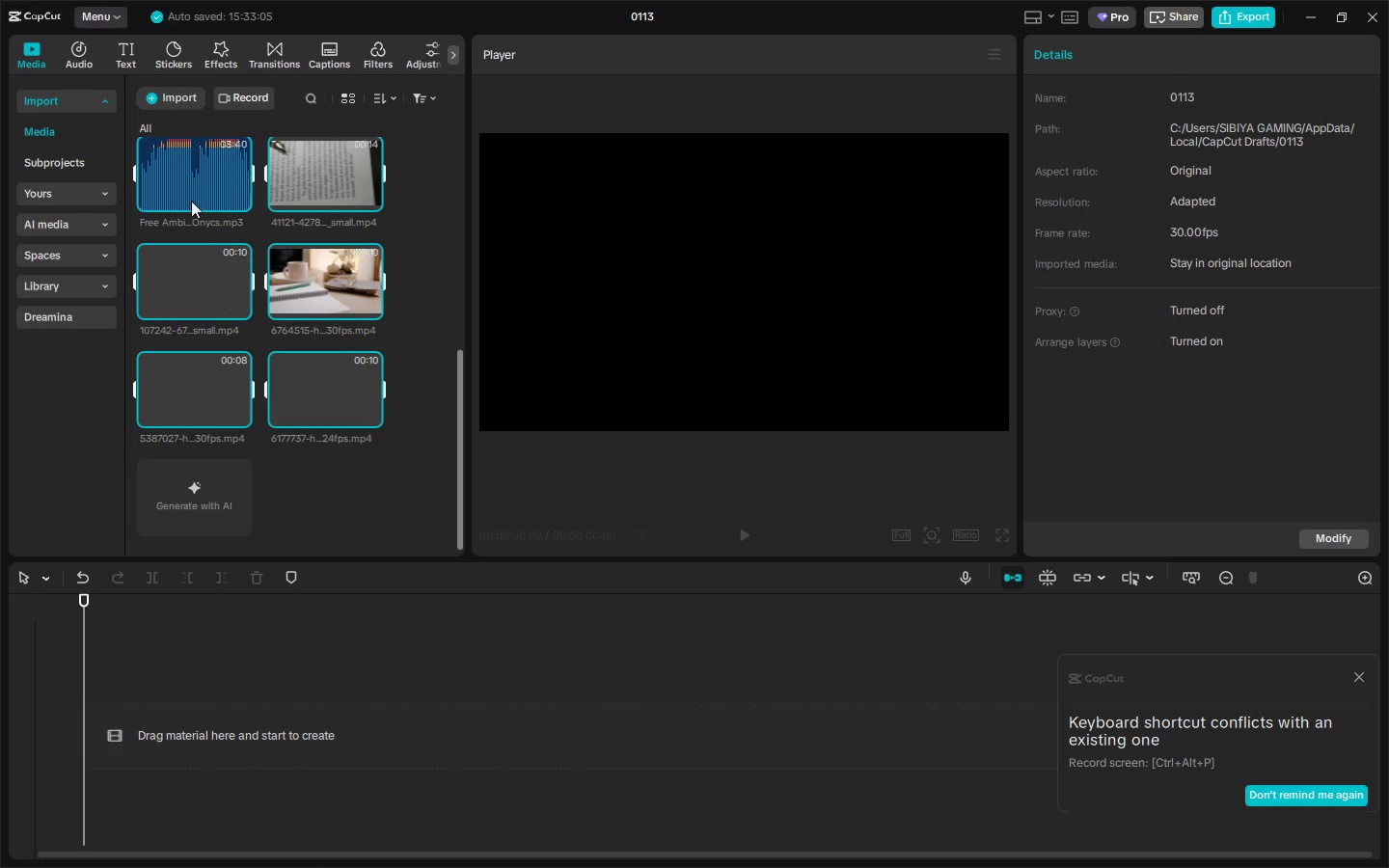 
left_click_drag(start_coordinate=[191, 201], to_coordinate=[189, 715])
 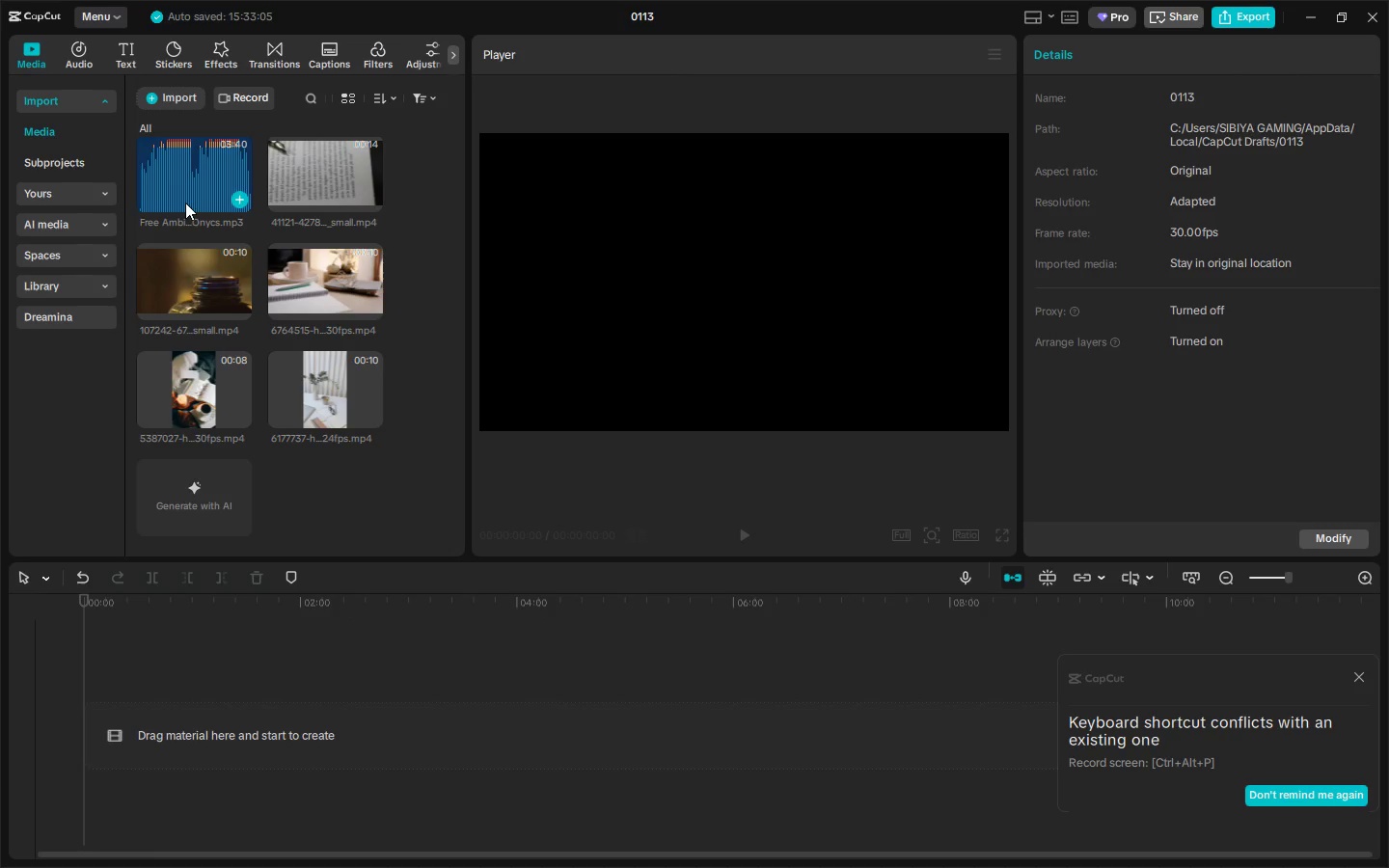 
key(Escape)
 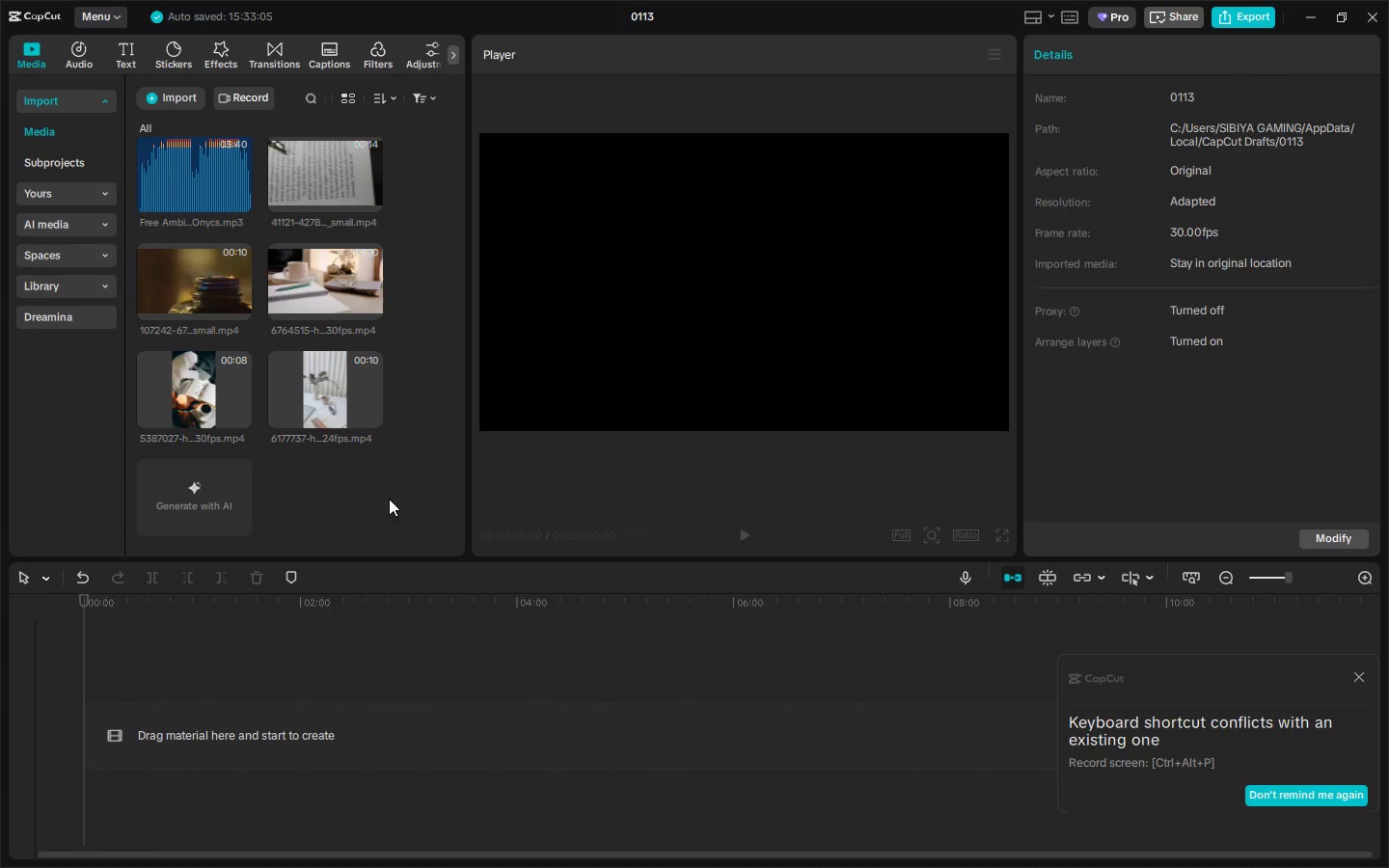 
left_click_drag(start_coordinate=[172, 183], to_coordinate=[193, 716])
 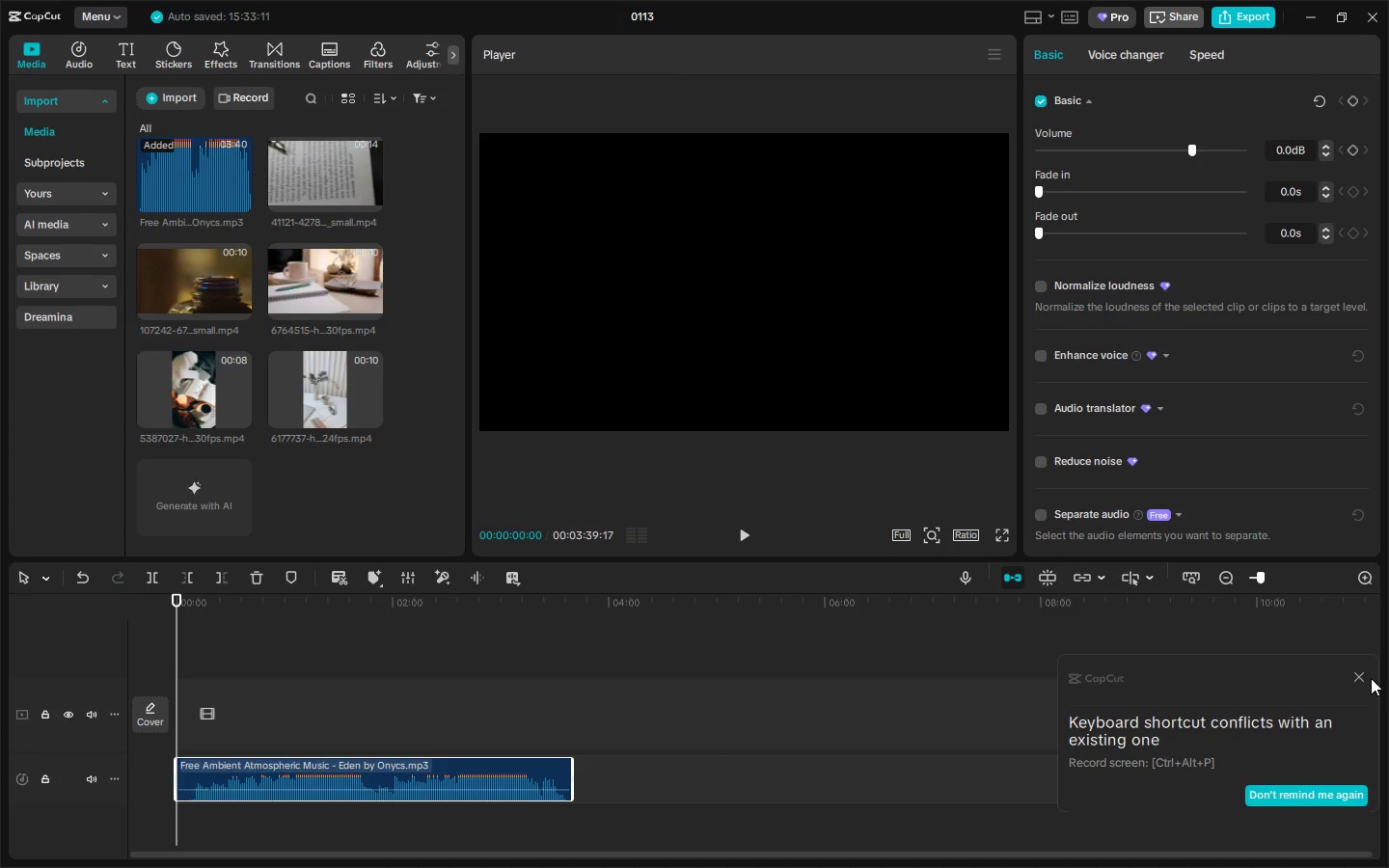 
left_click([1361, 680])
 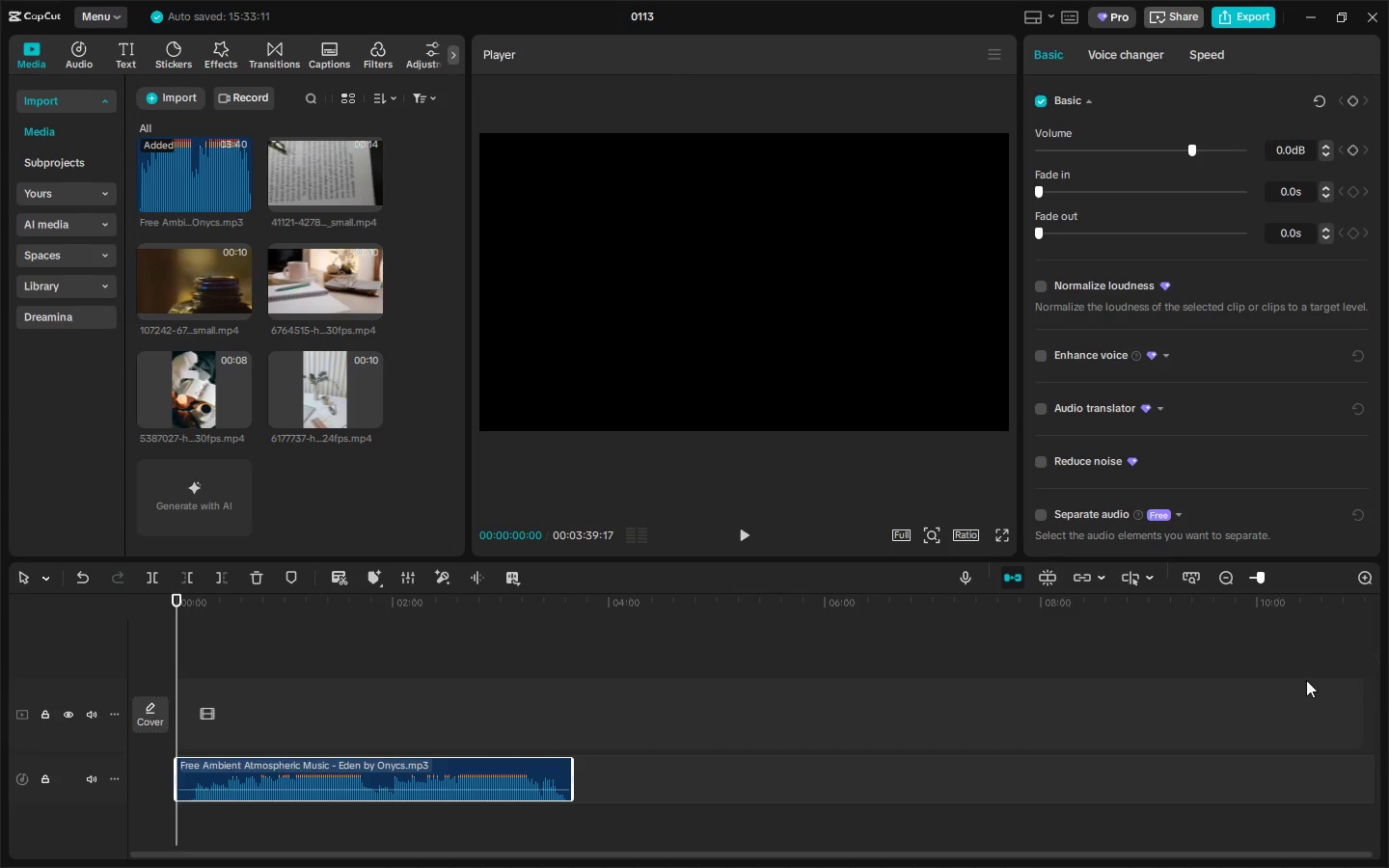 
key(Space)
 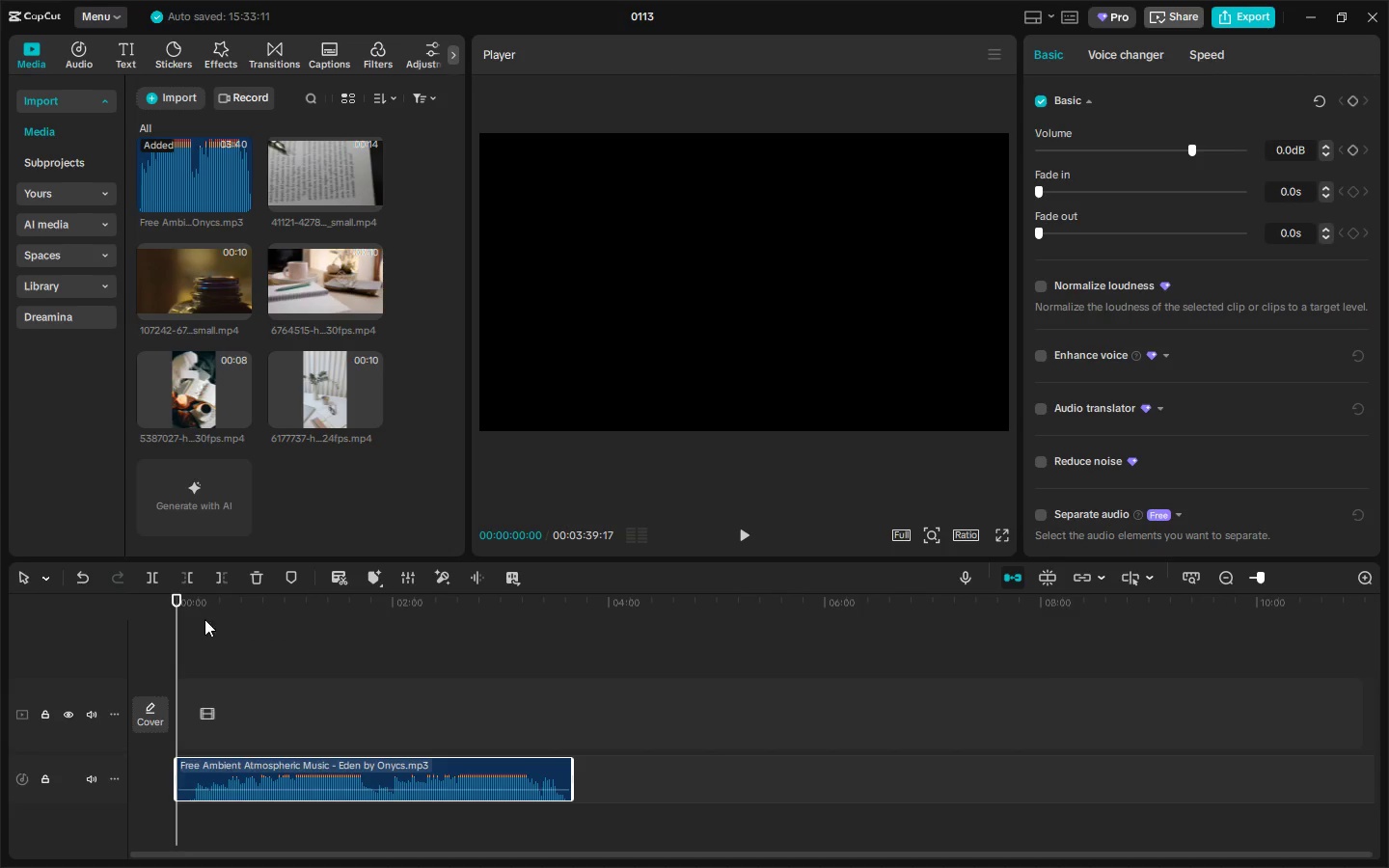 
left_click([192, 607])
 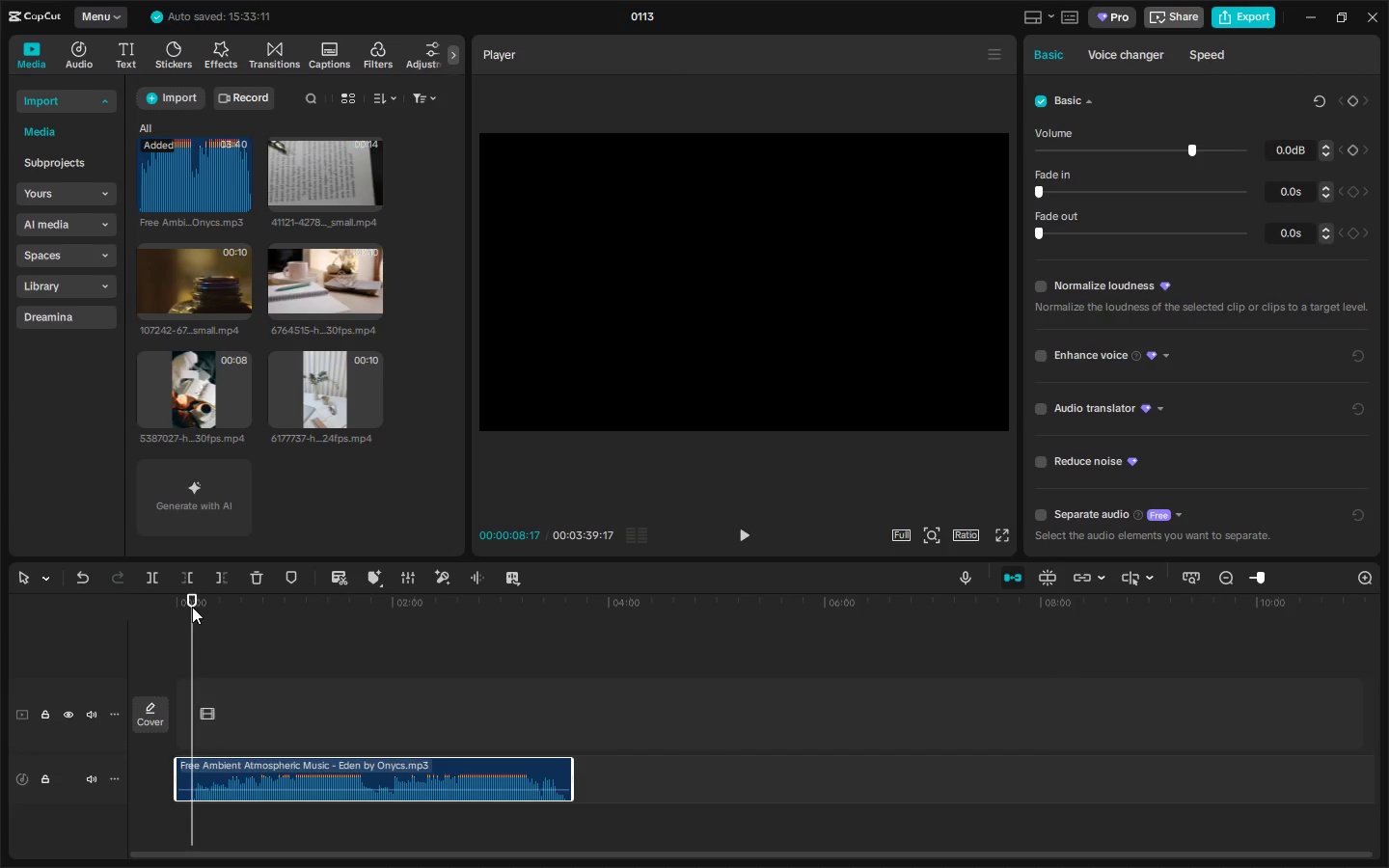 
key(Space)
 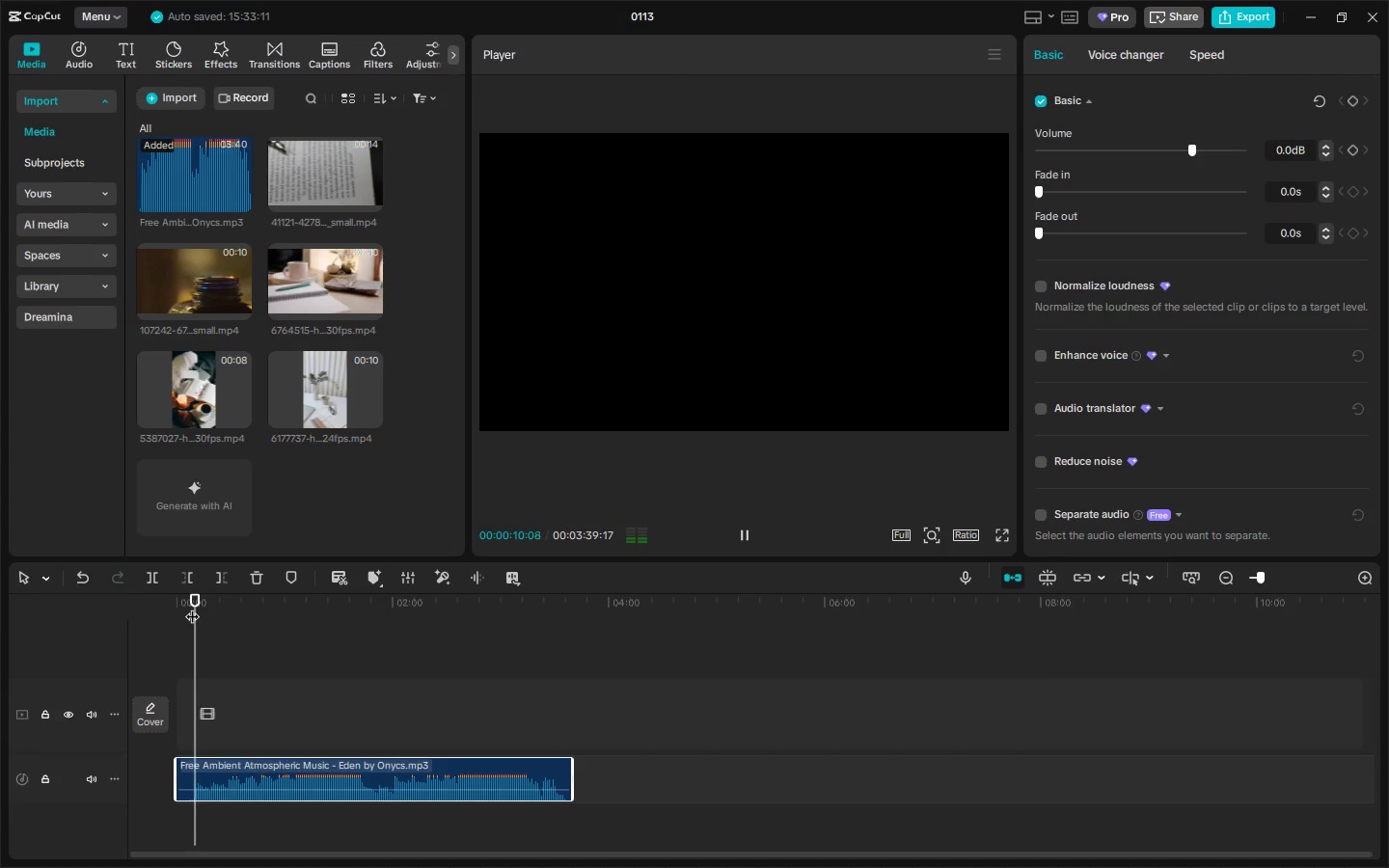 
left_click_drag(start_coordinate=[204, 607], to_coordinate=[210, 608])
 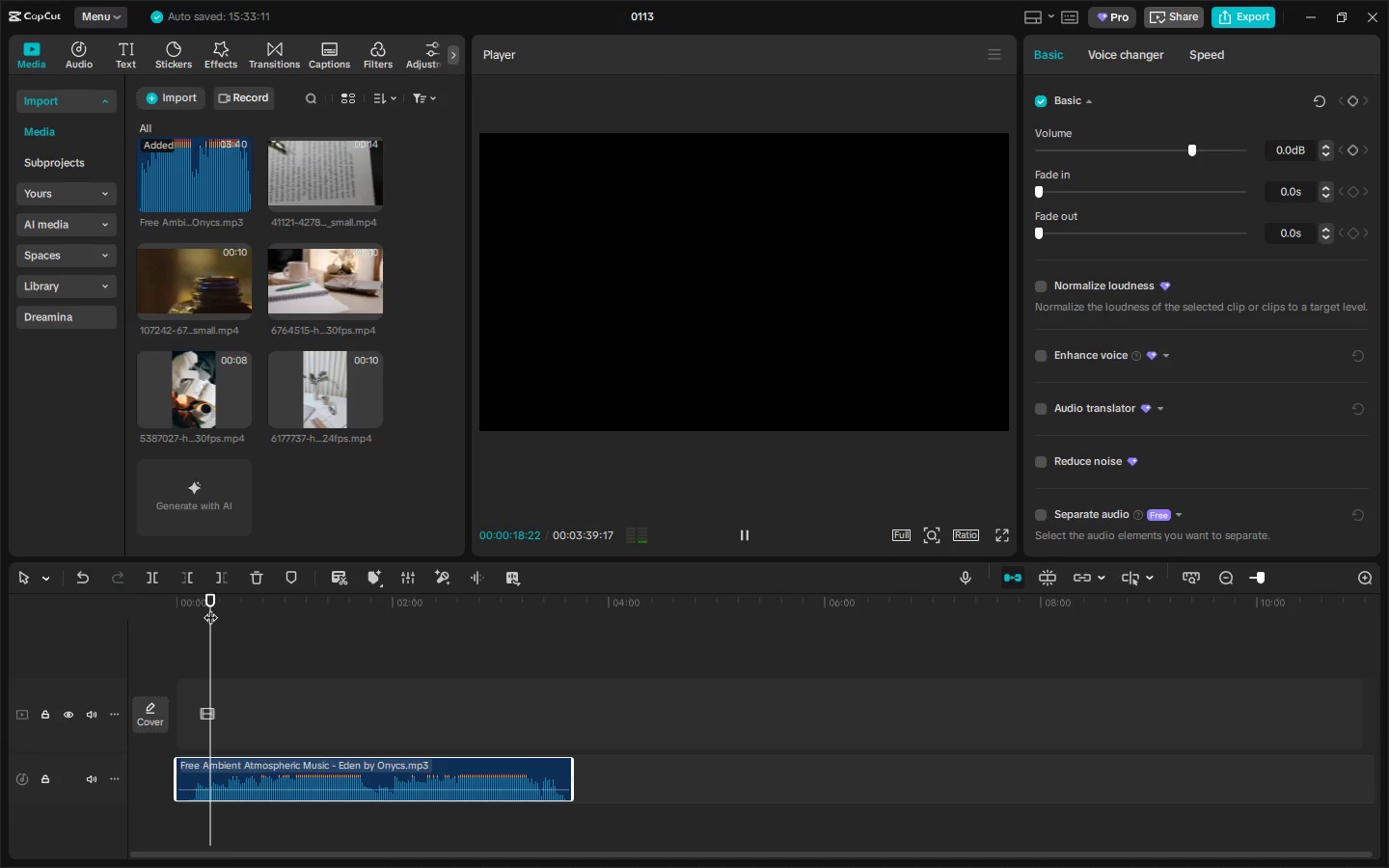 
key(Space)
 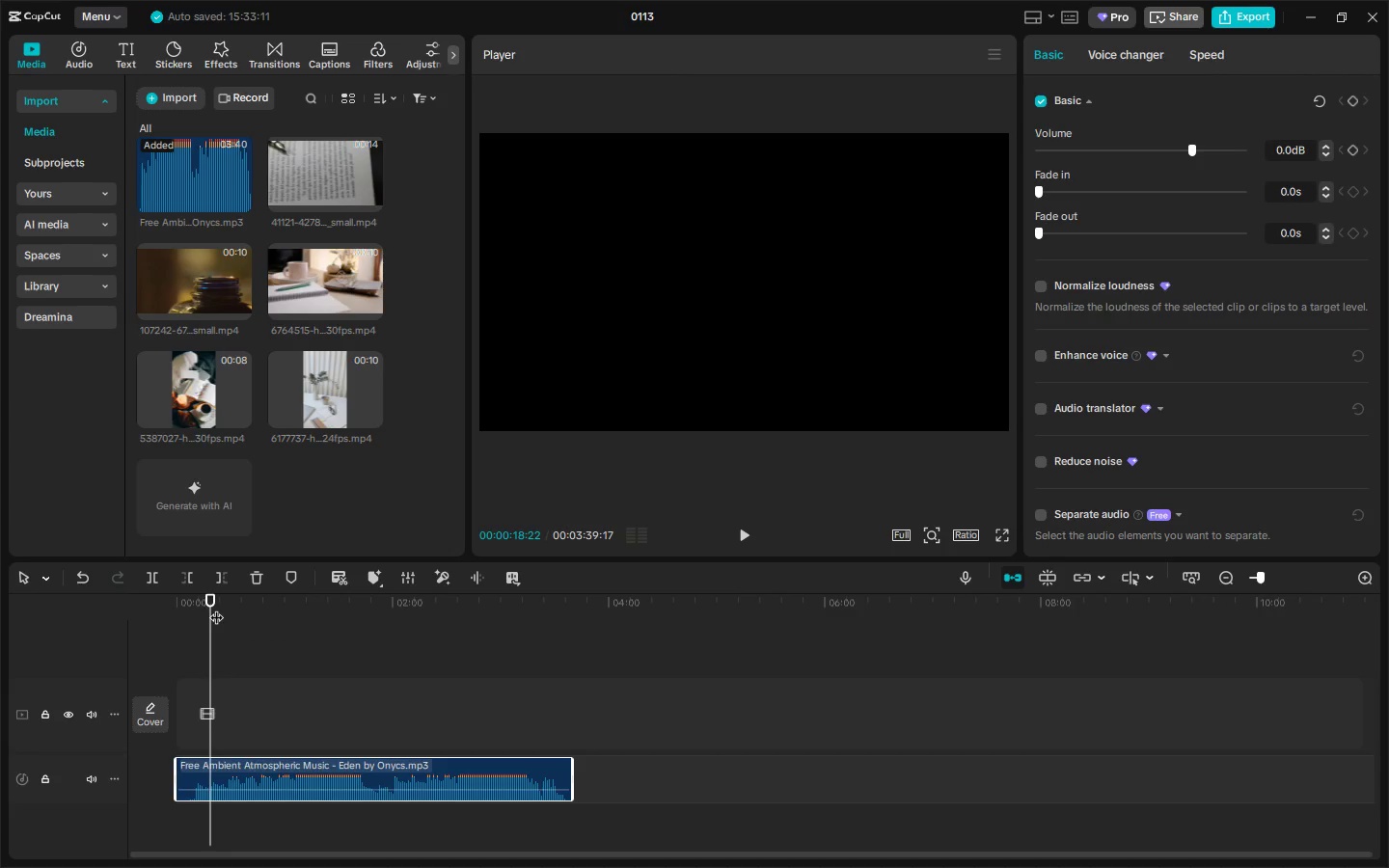 
left_click_drag(start_coordinate=[217, 608], to_coordinate=[223, 610])
 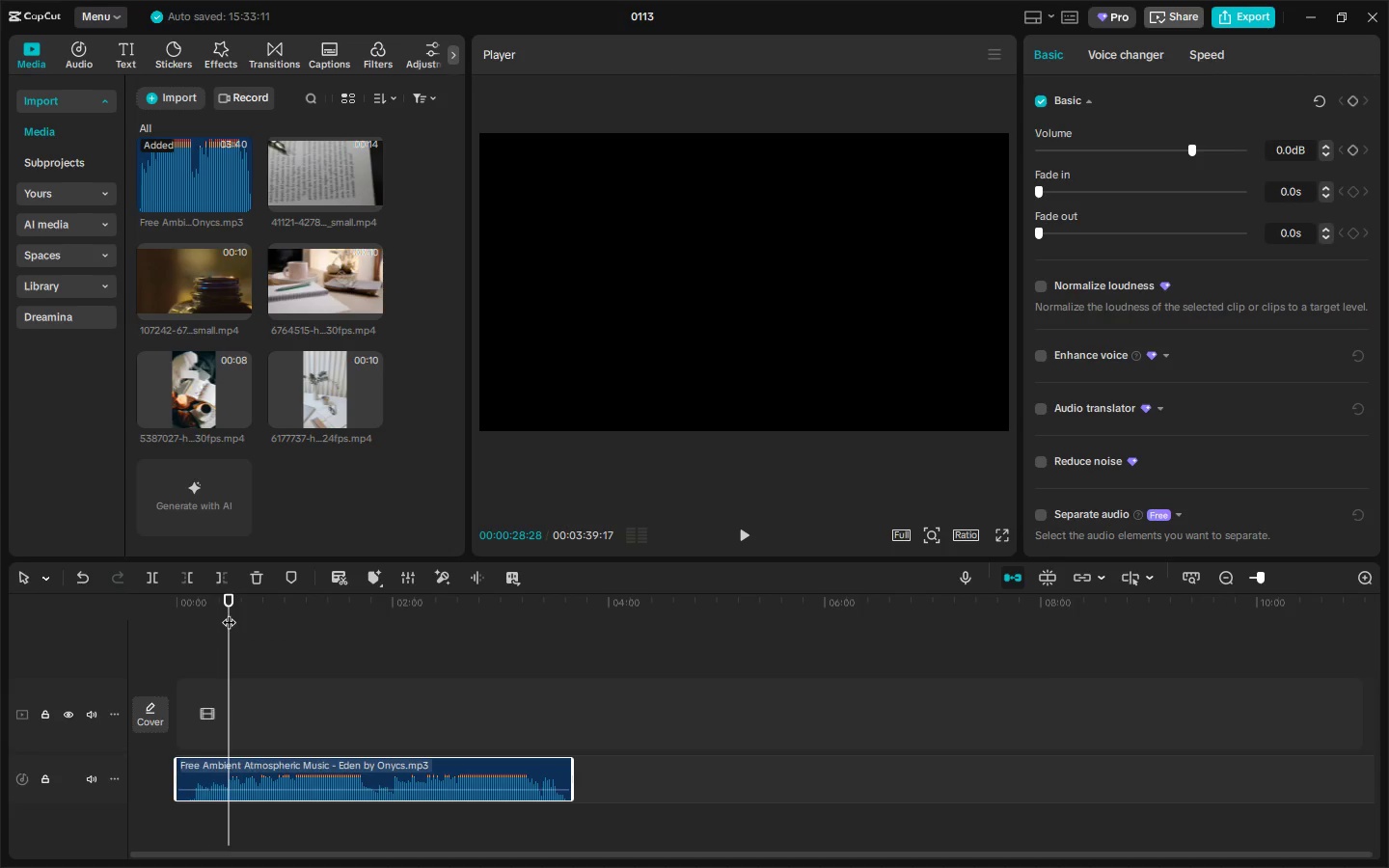 
key(Space)
 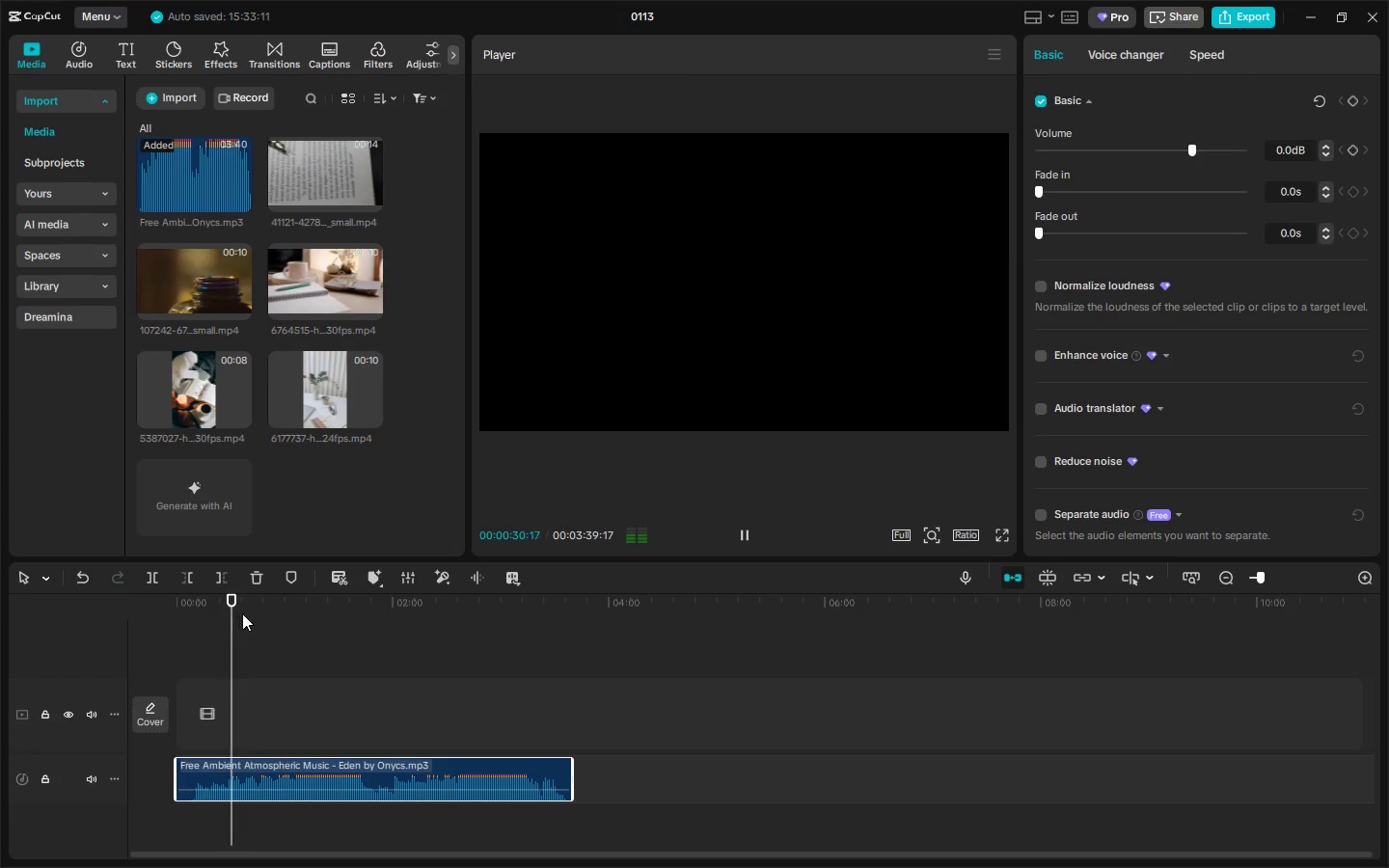 
key(Space)
 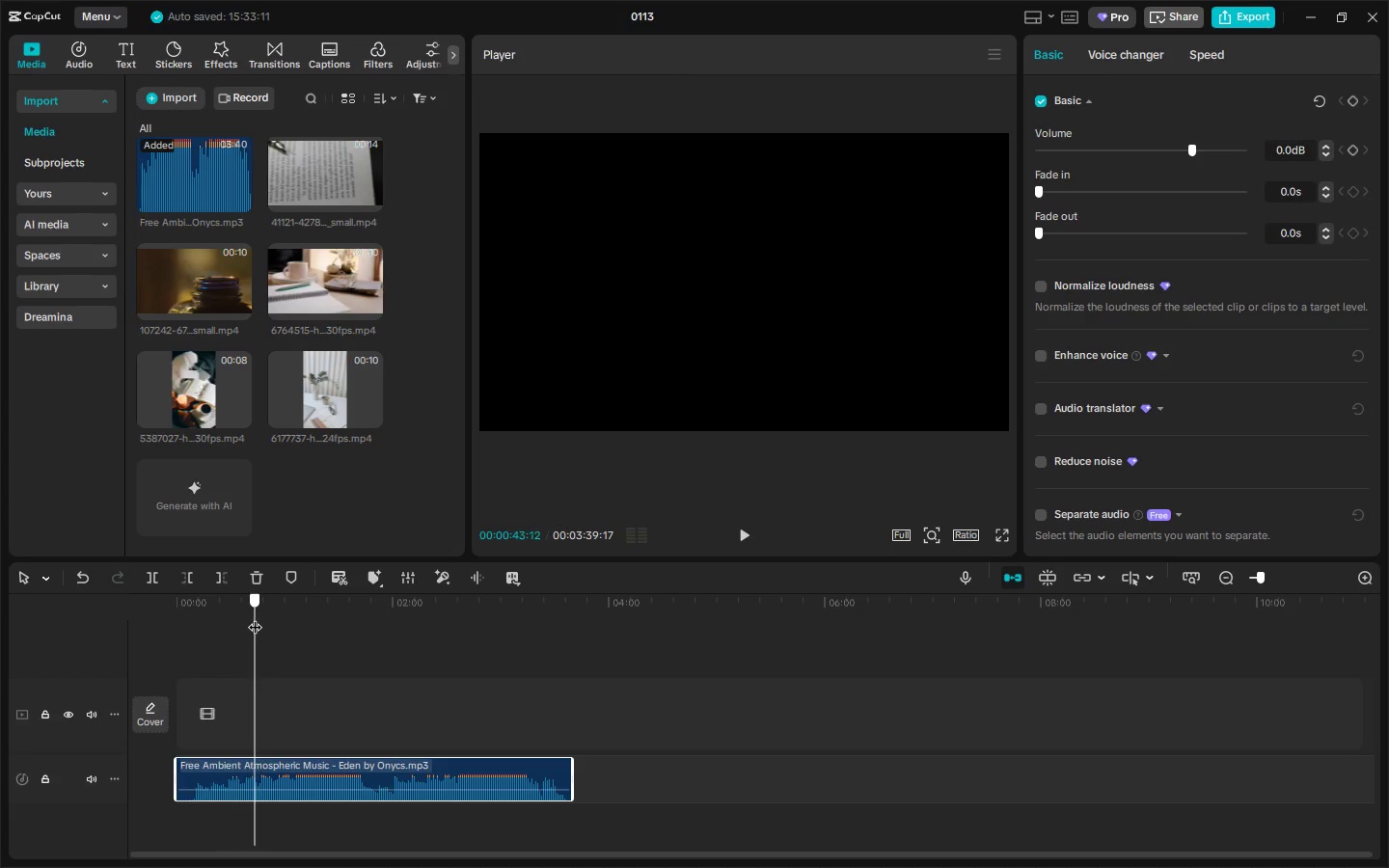 
key(Space)
 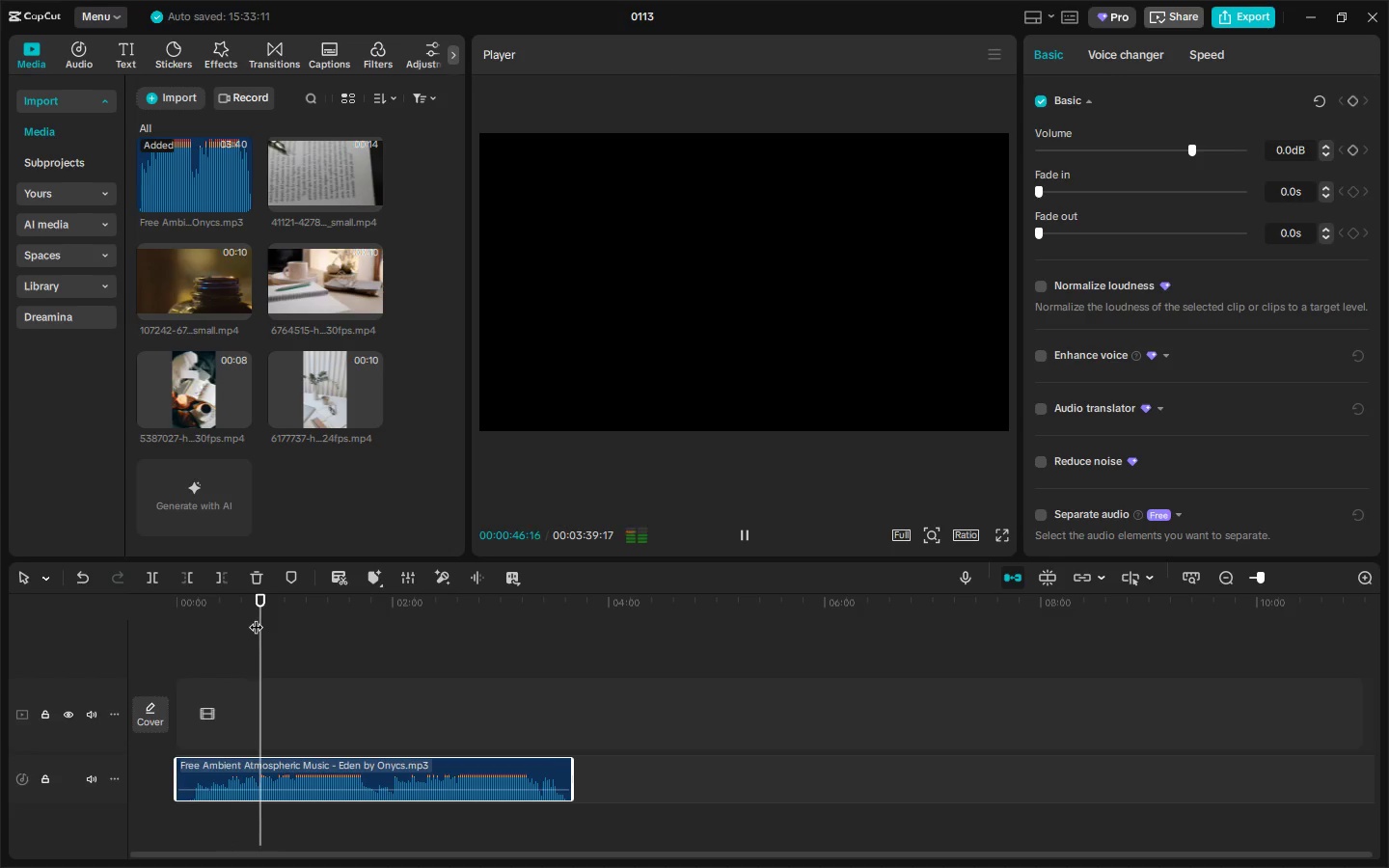 
left_click_drag(start_coordinate=[262, 599], to_coordinate=[257, 598])
 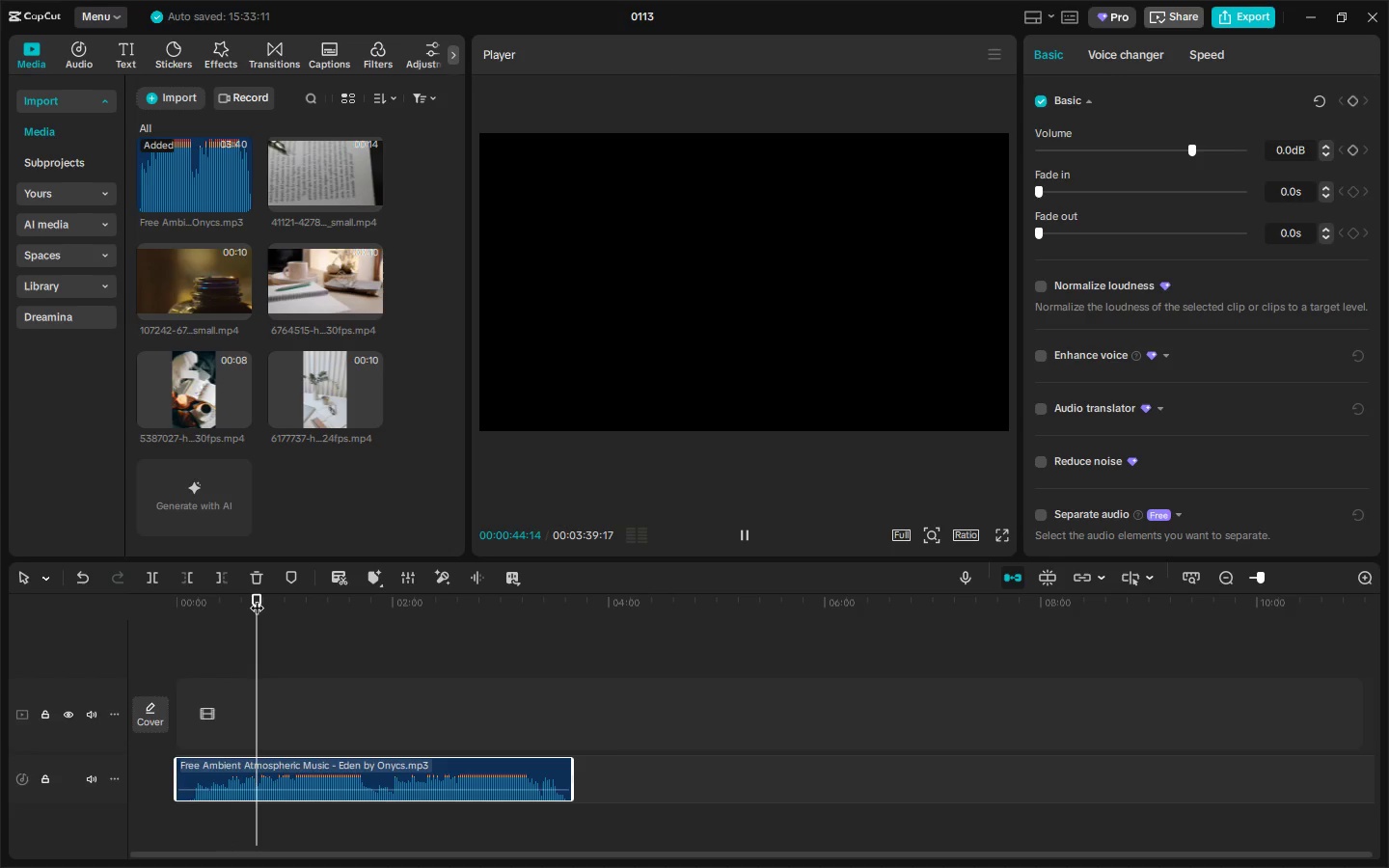 
key(Space)
 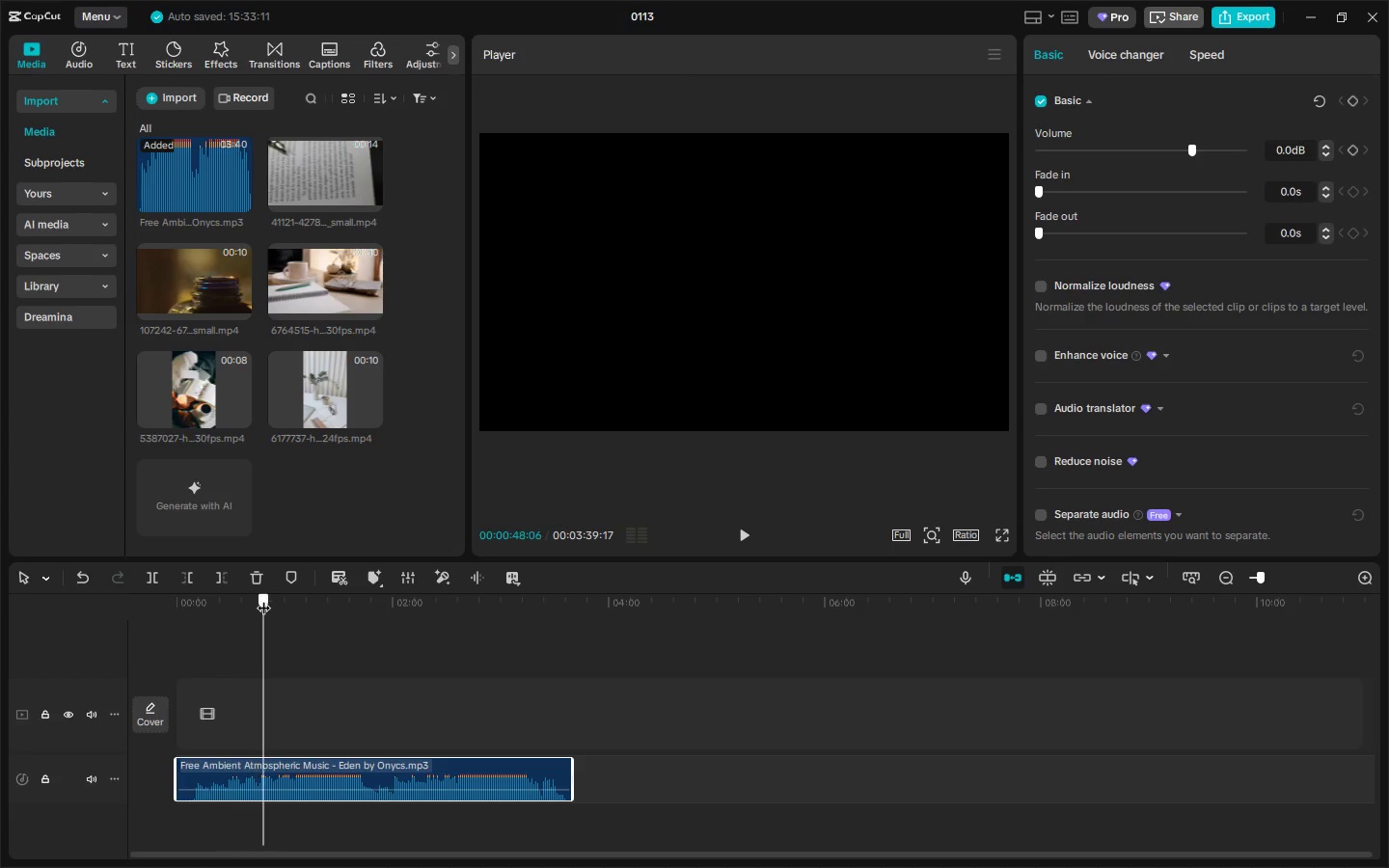 
key(Space)
 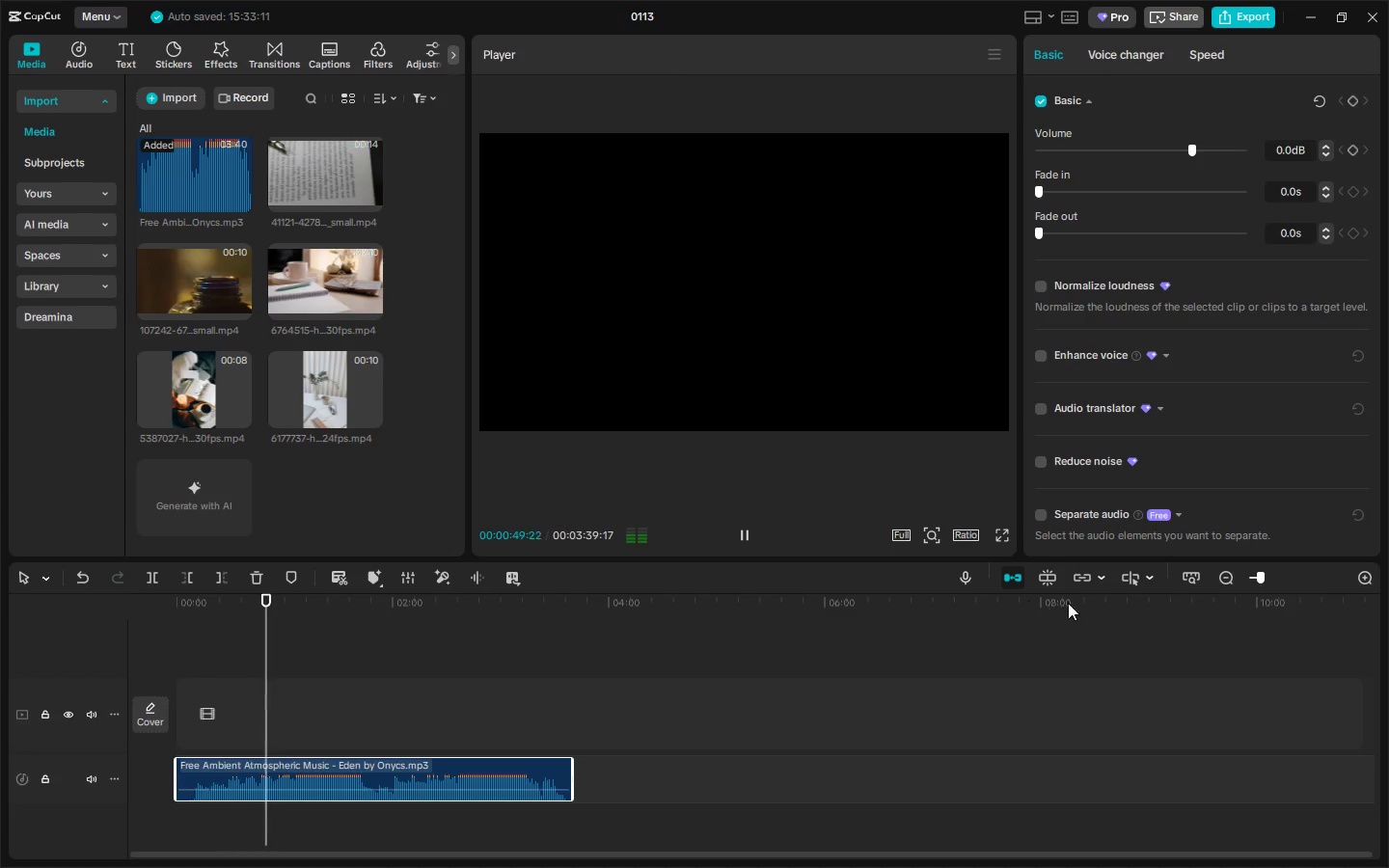 
left_click([1266, 581])
 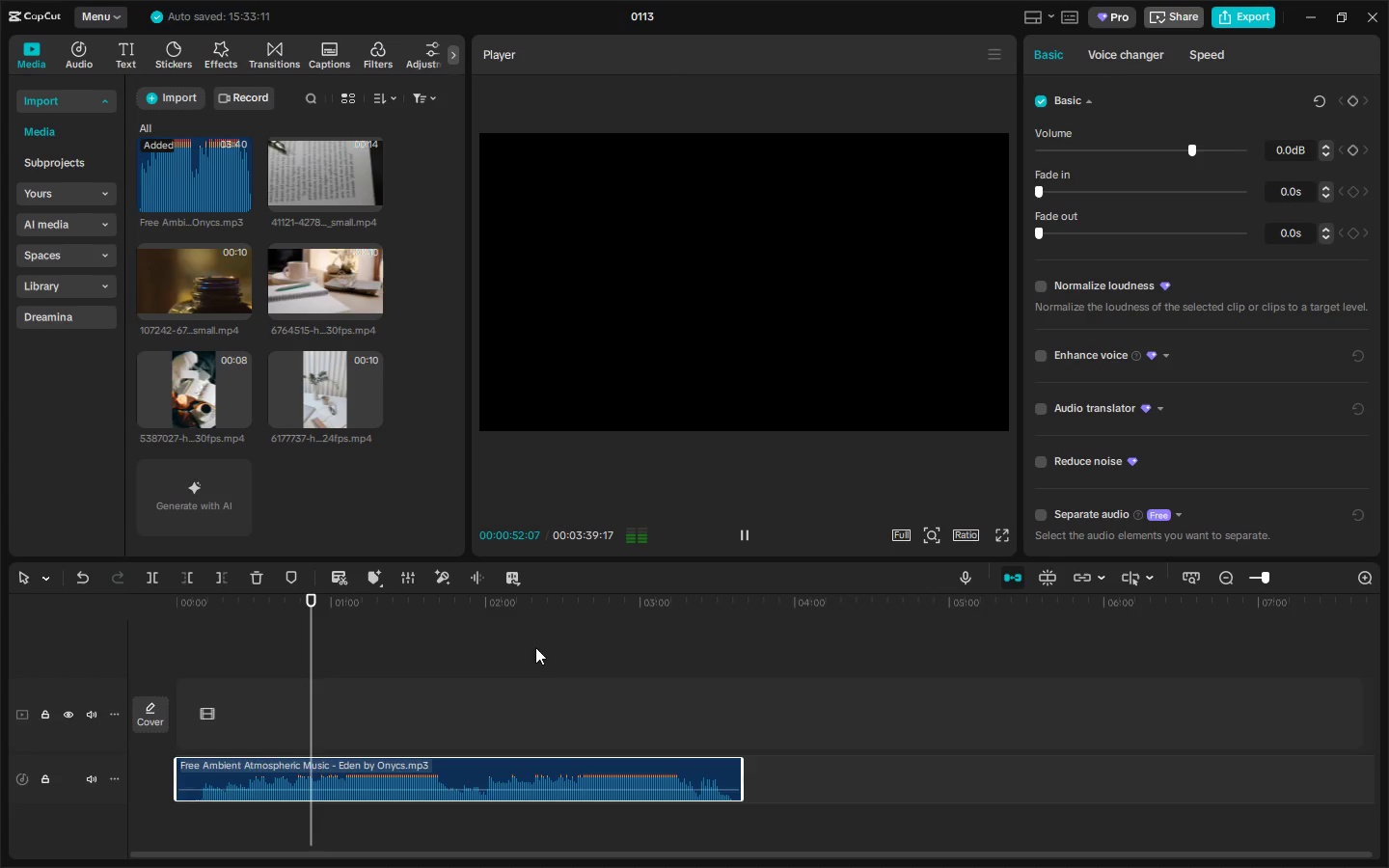 
left_click_drag(start_coordinate=[316, 606], to_coordinate=[335, 604])
 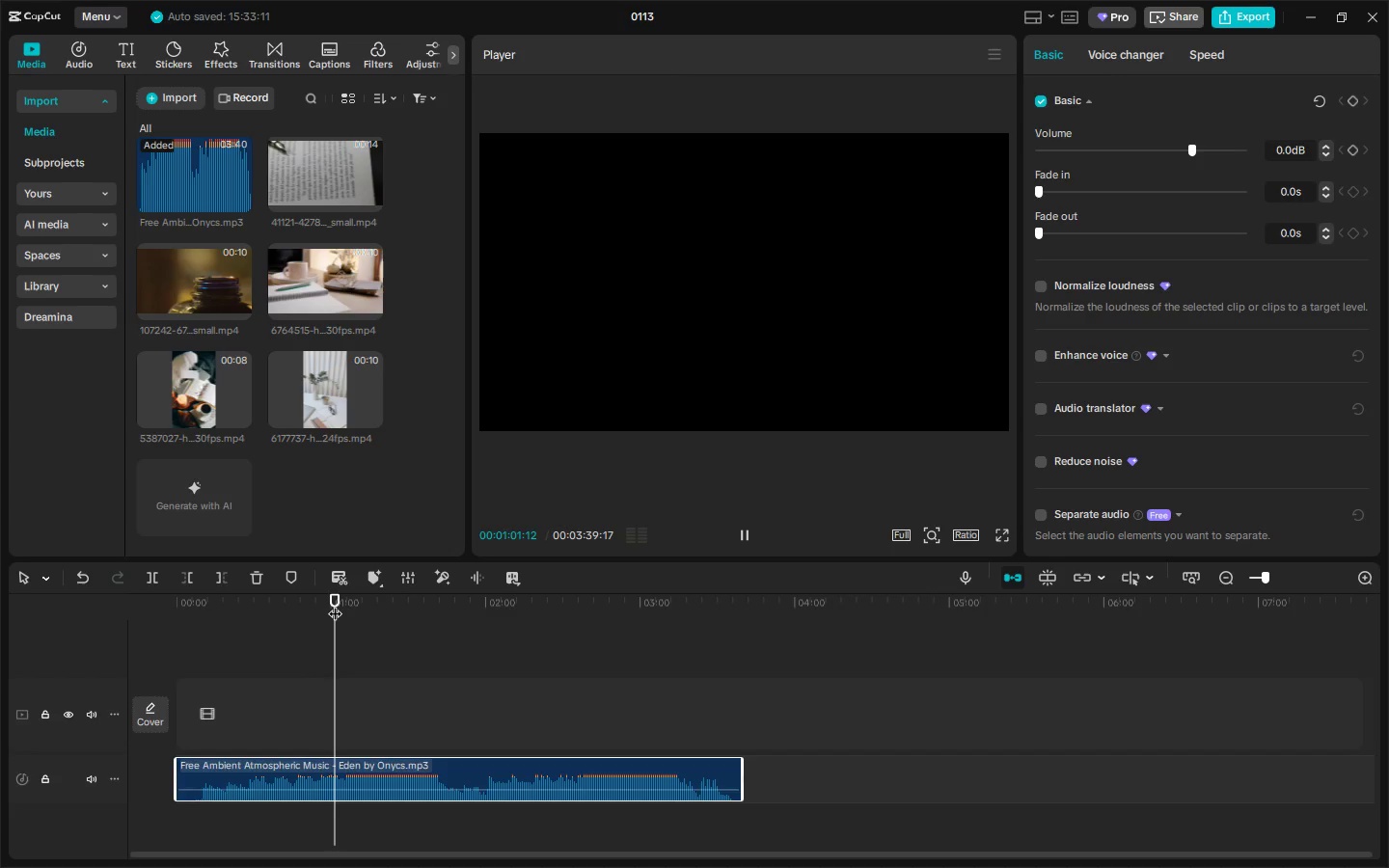 
key(Space)
 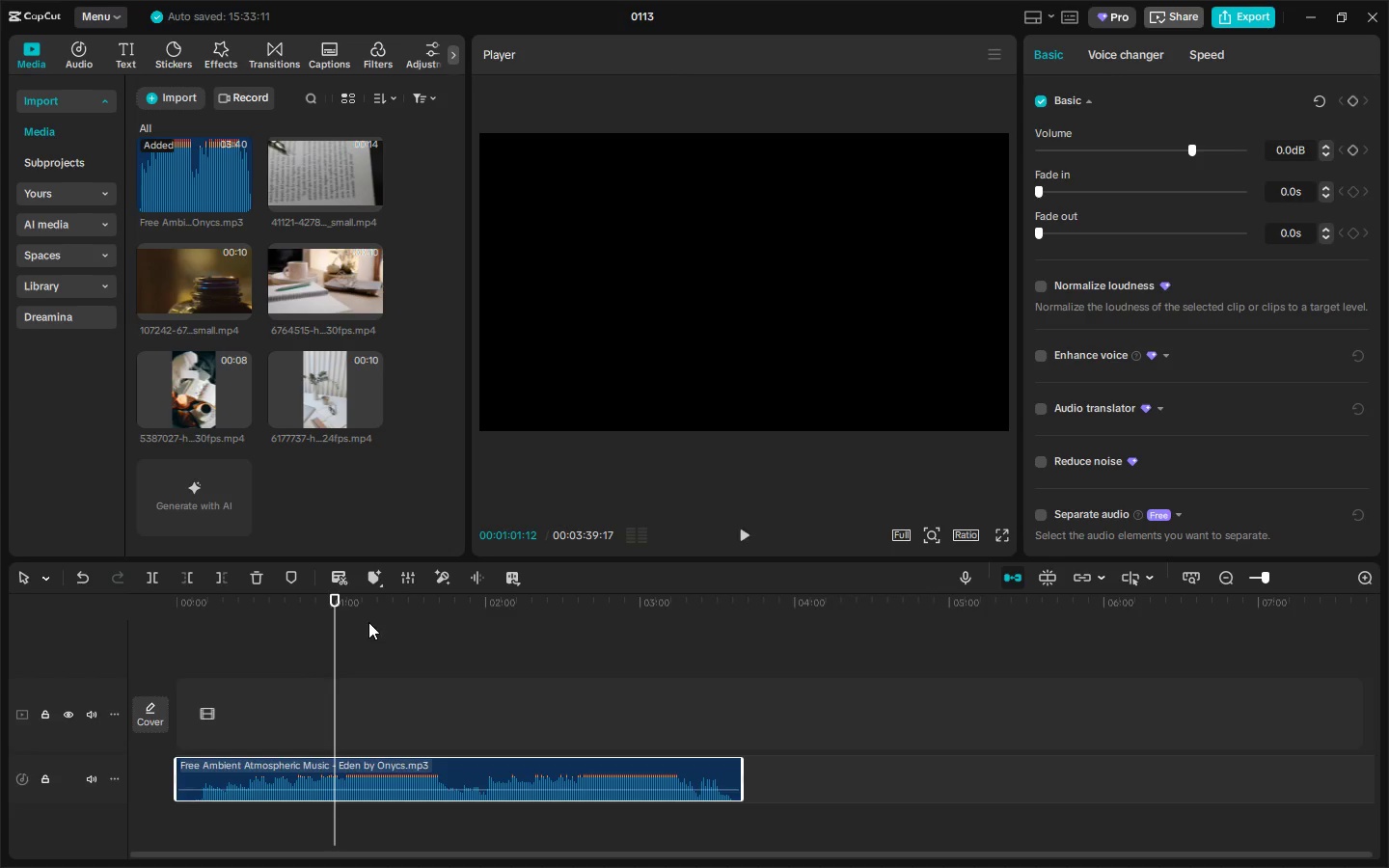 
key(Space)
 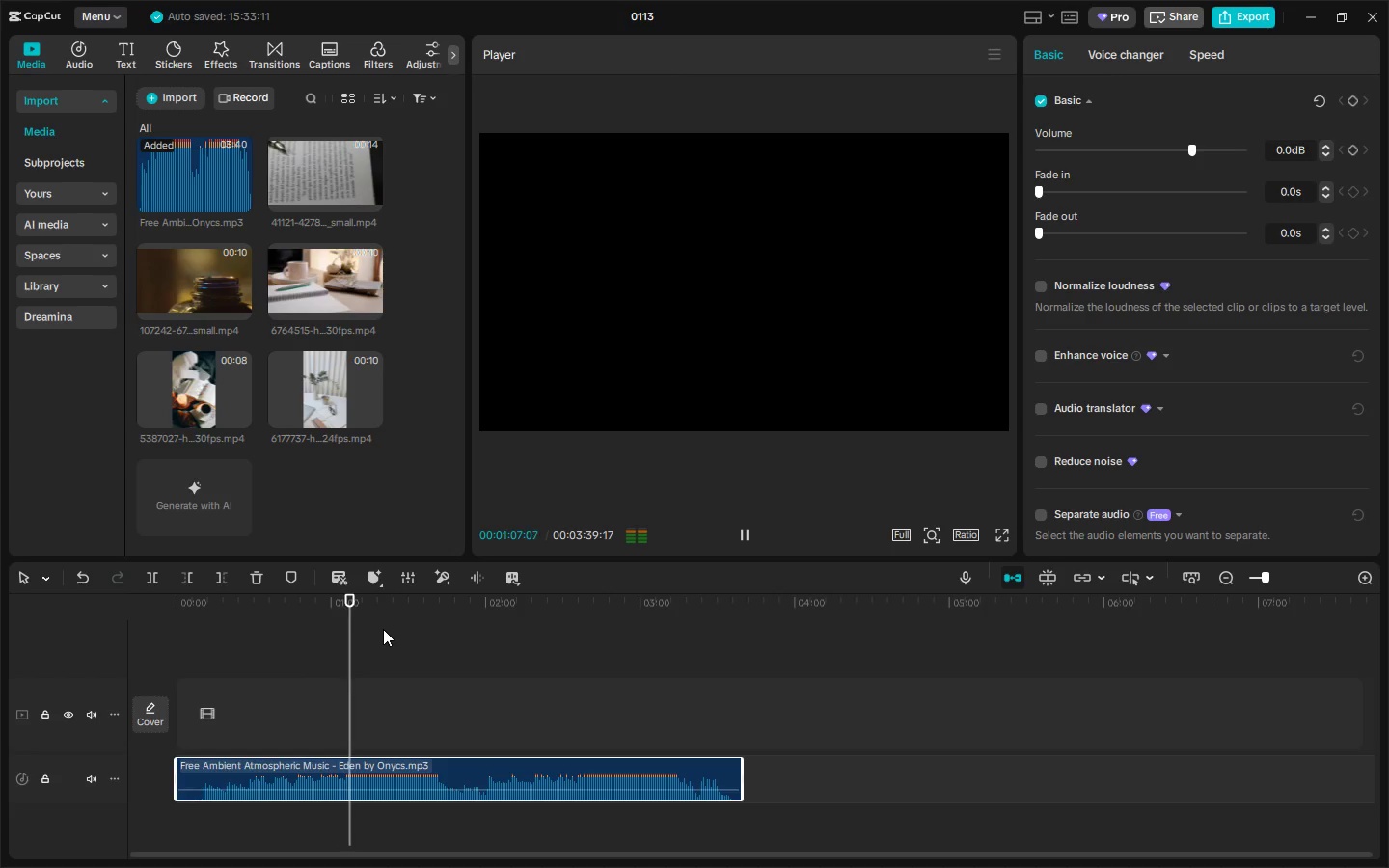 
wait(7.83)
 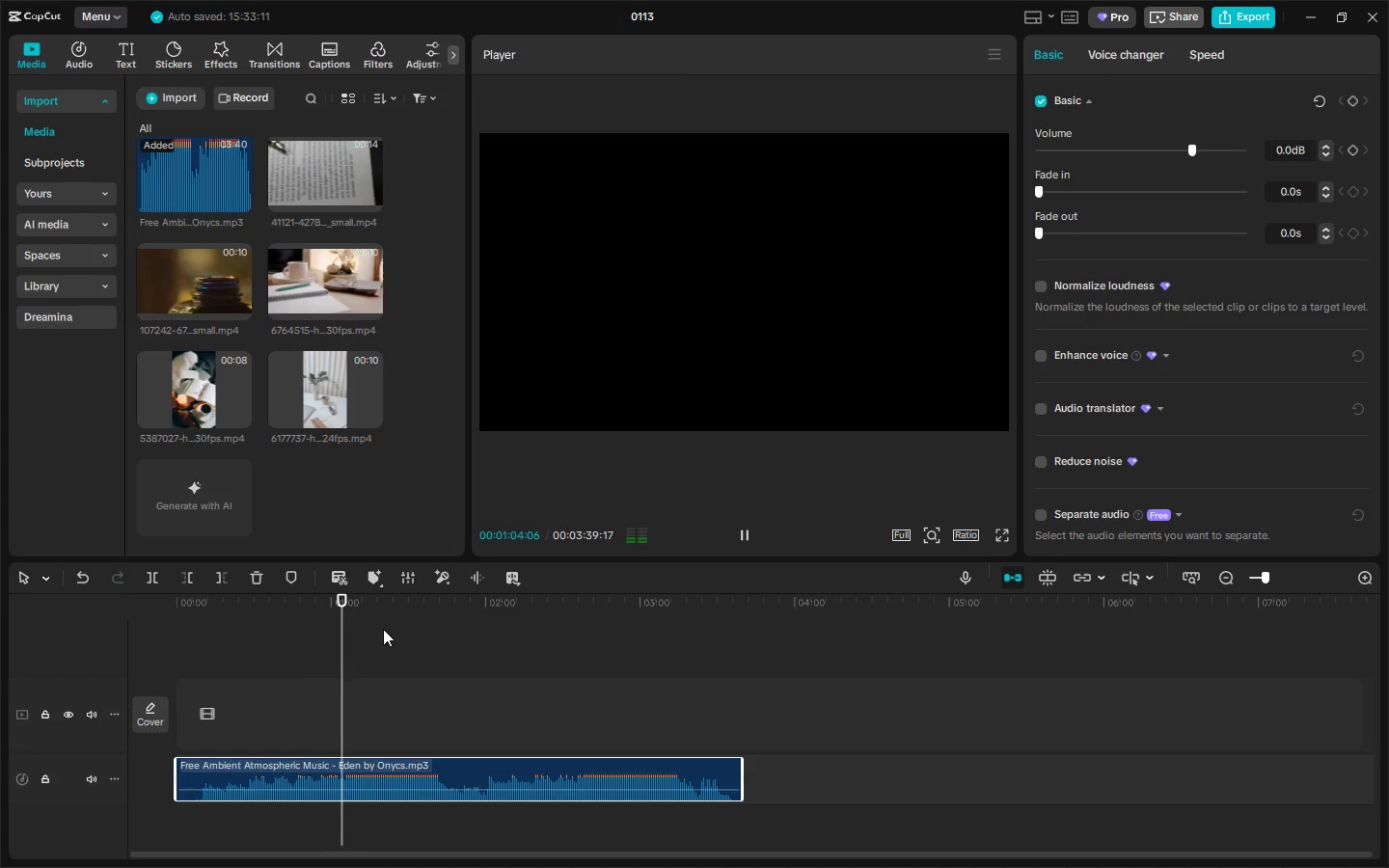 
left_click_drag(start_coordinate=[356, 603], to_coordinate=[340, 606])
 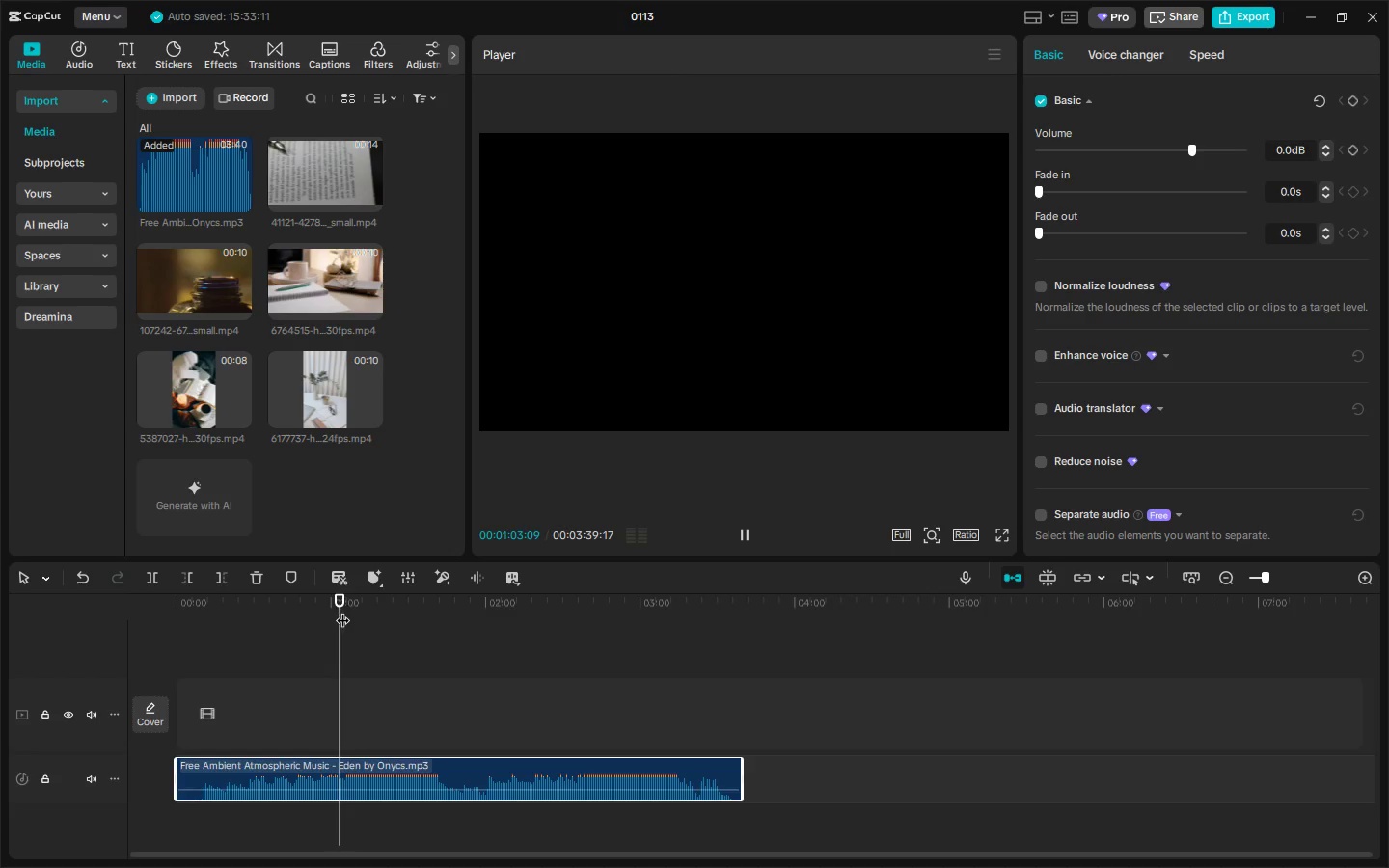 
key(Control+ControlLeft)
 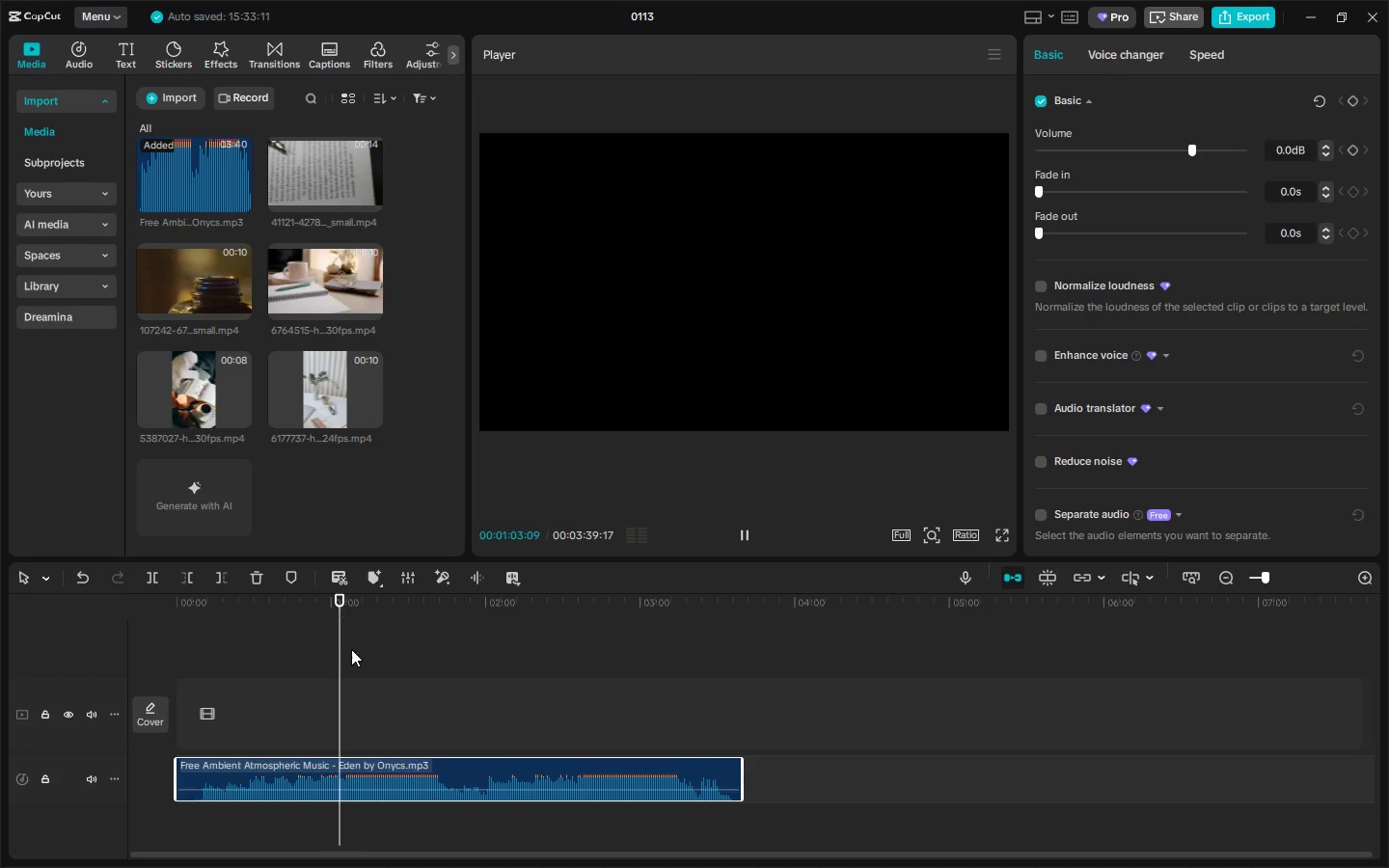 
key(Control+B)
 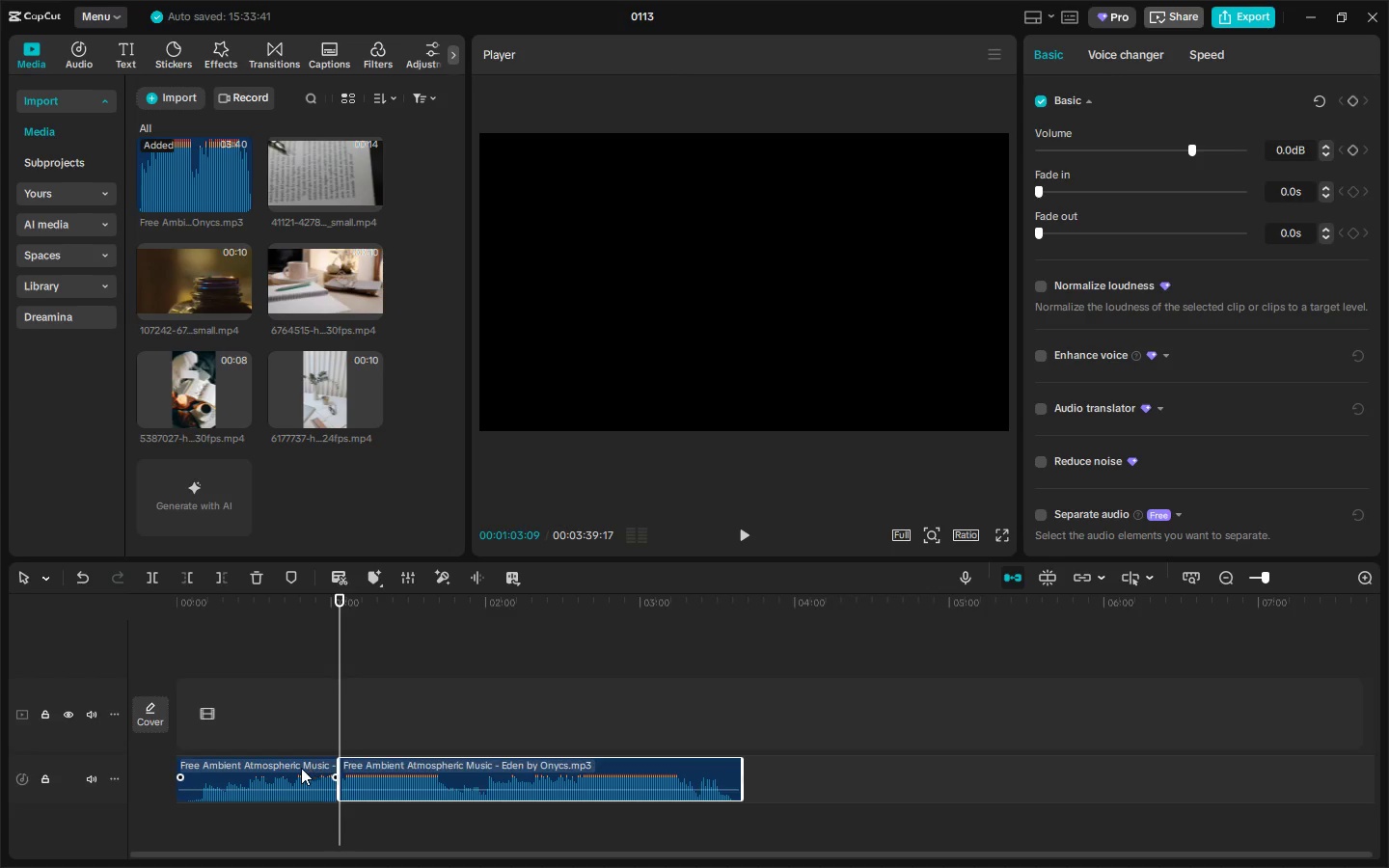 
left_click([299, 770])
 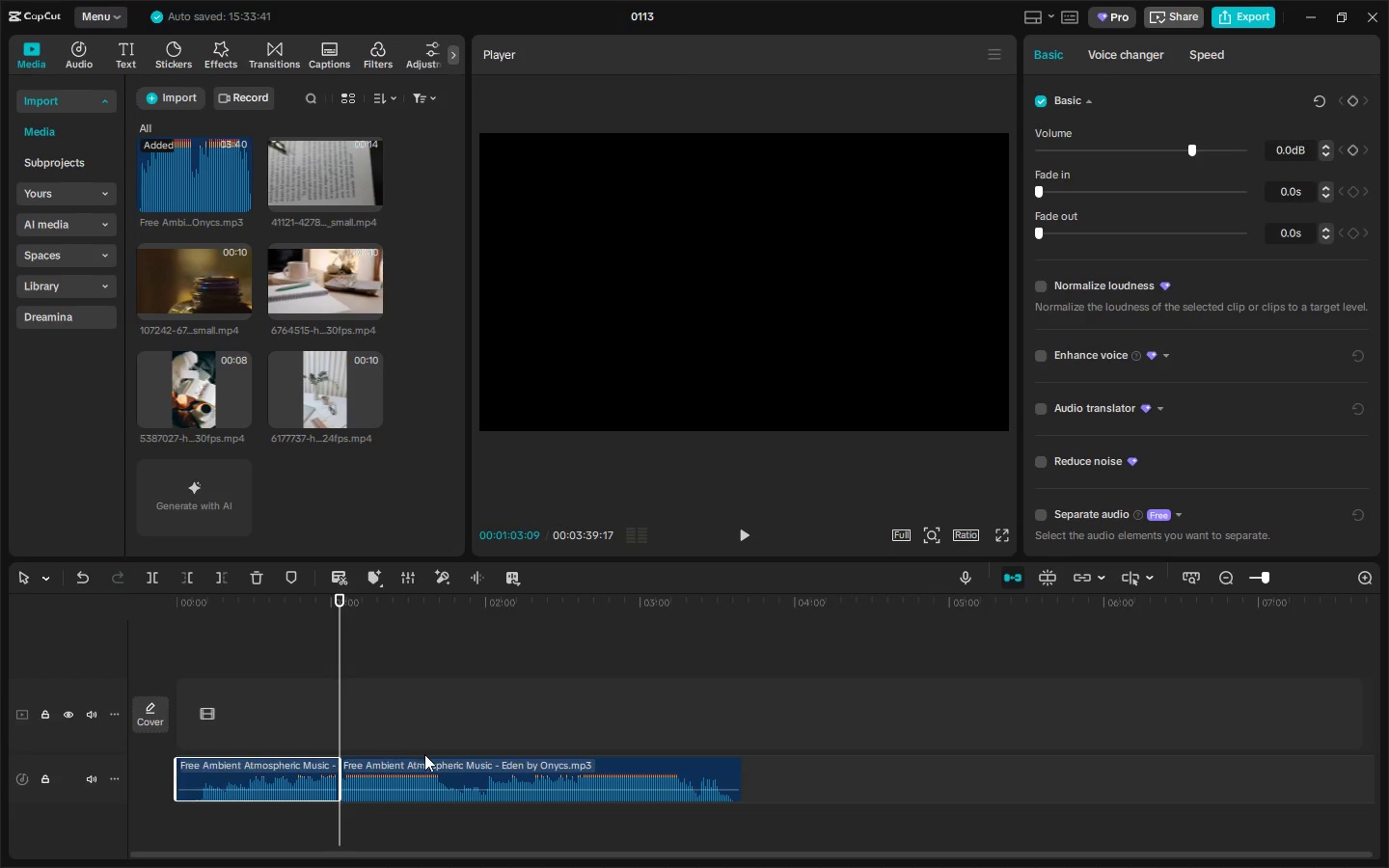 
key(Delete)
 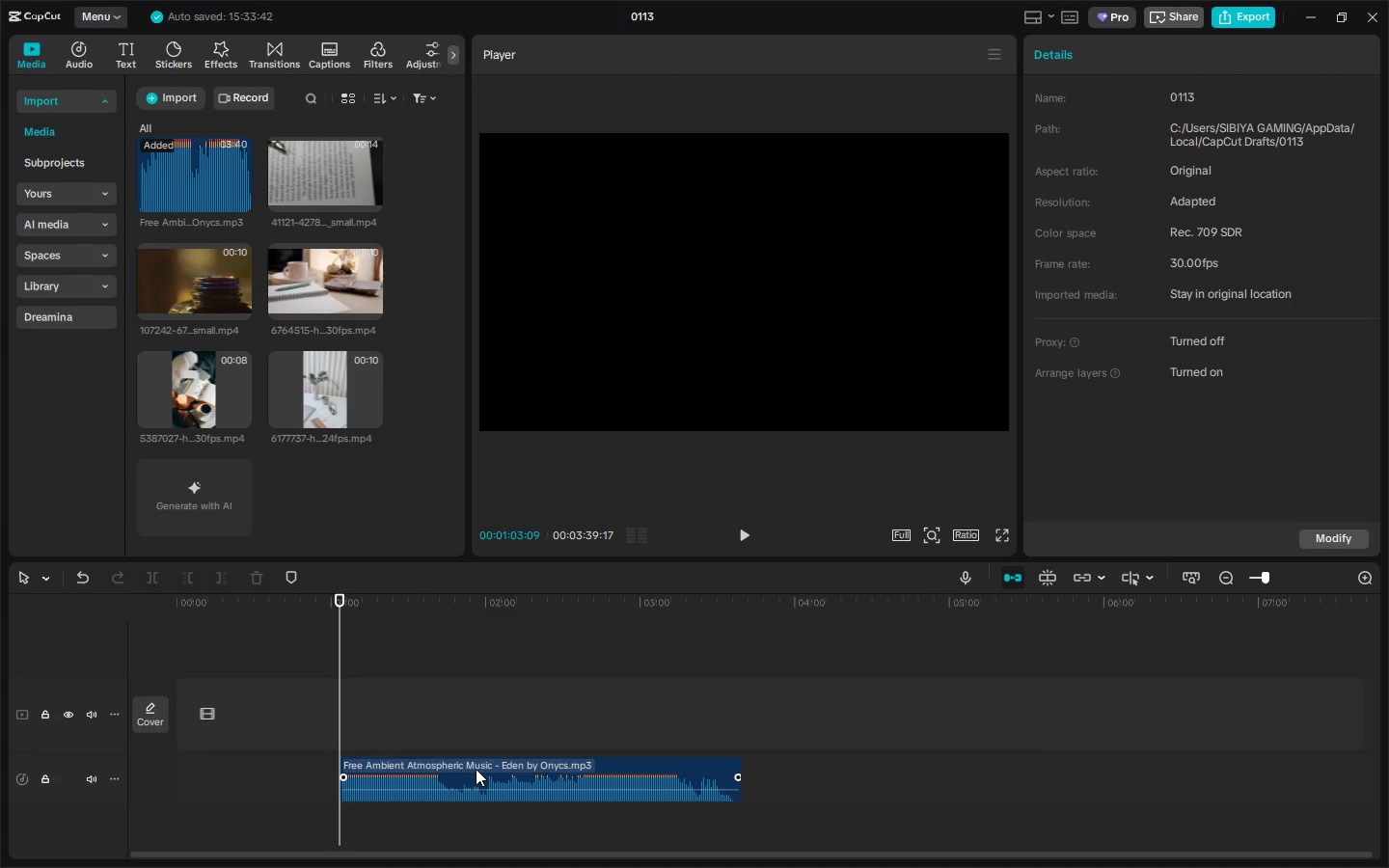 
left_click_drag(start_coordinate=[476, 769], to_coordinate=[282, 773])
 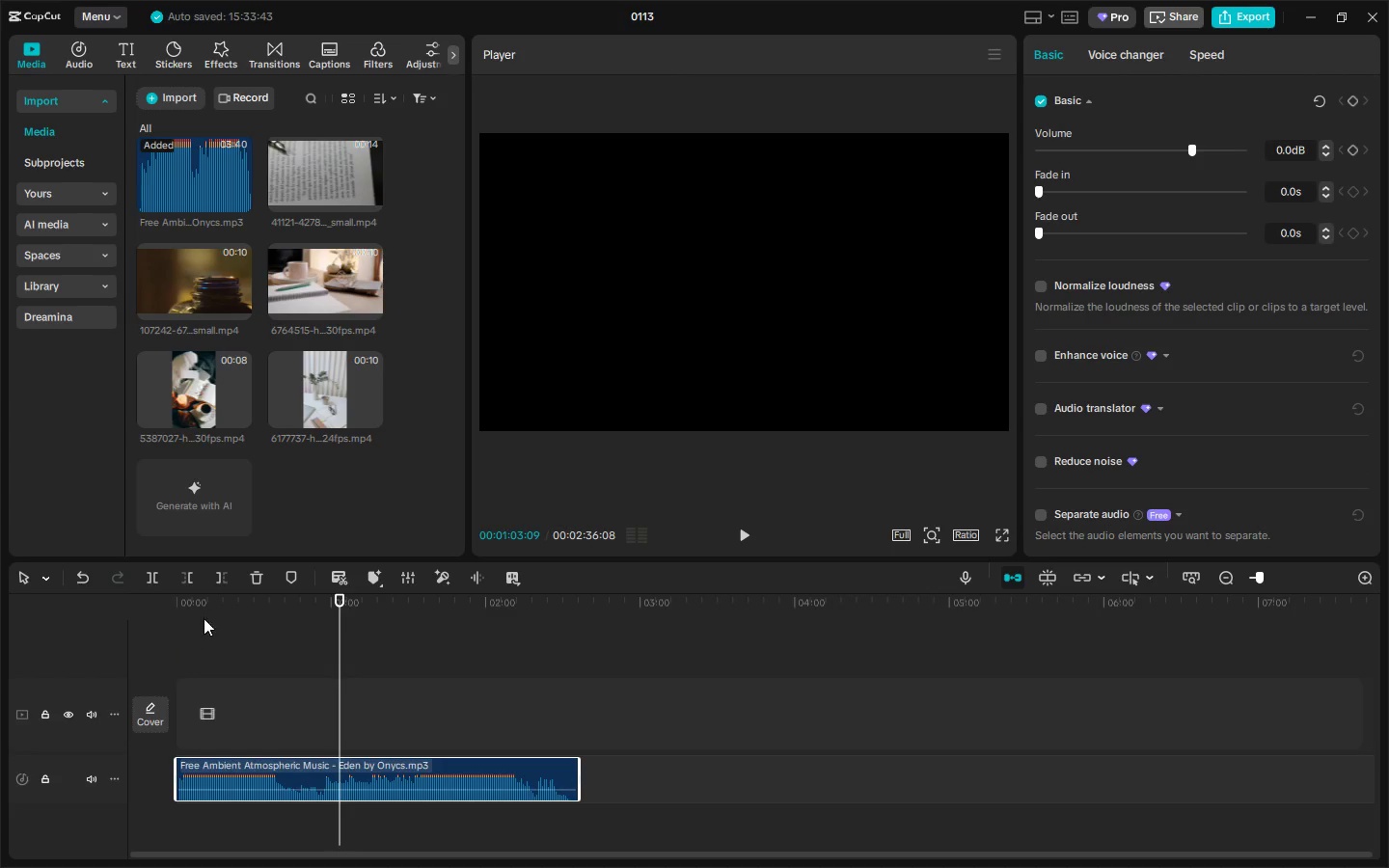 
left_click_drag(start_coordinate=[198, 614], to_coordinate=[138, 610])
 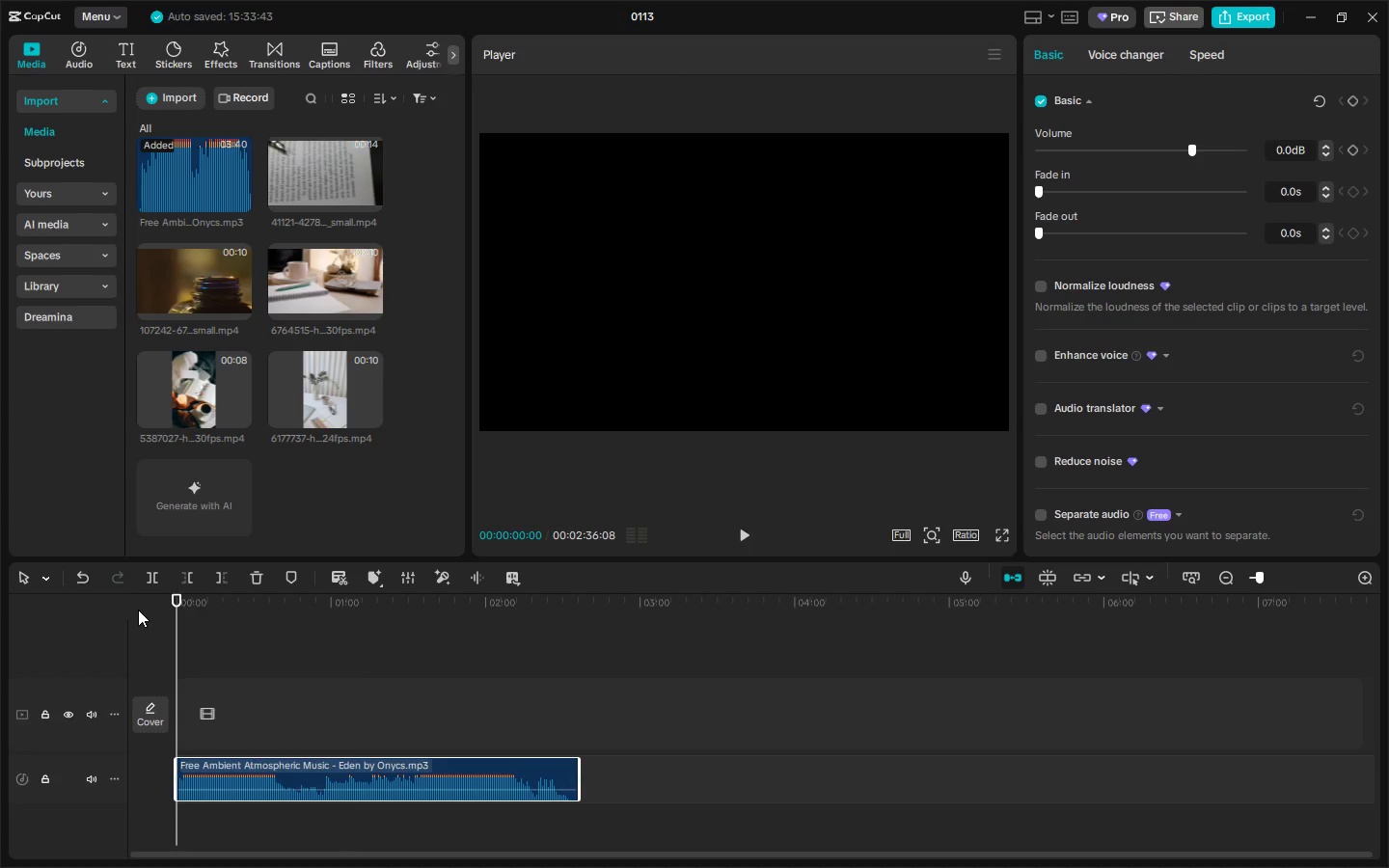 
key(Space)
 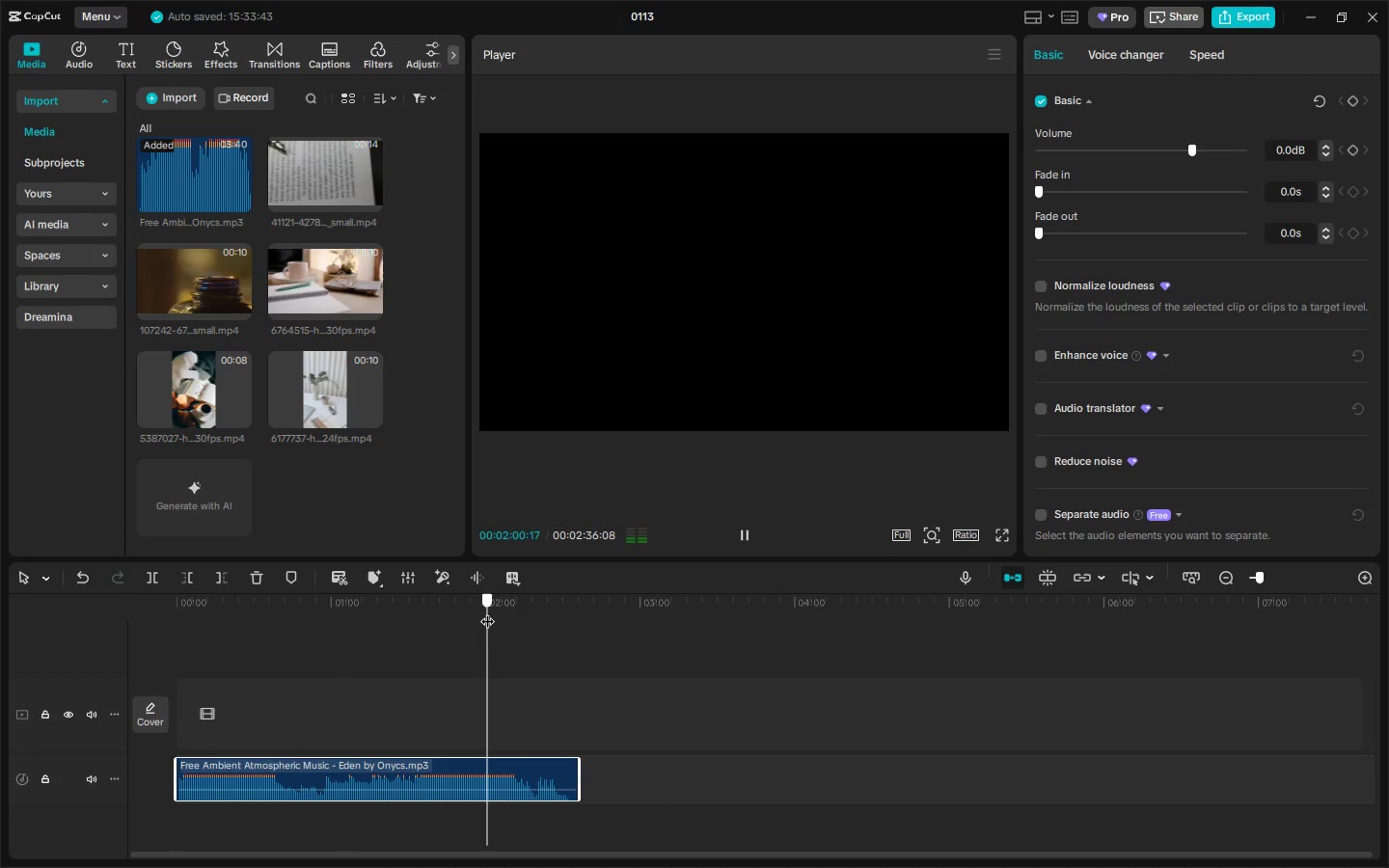 
left_click_drag(start_coordinate=[443, 610], to_coordinate=[403, 613])
 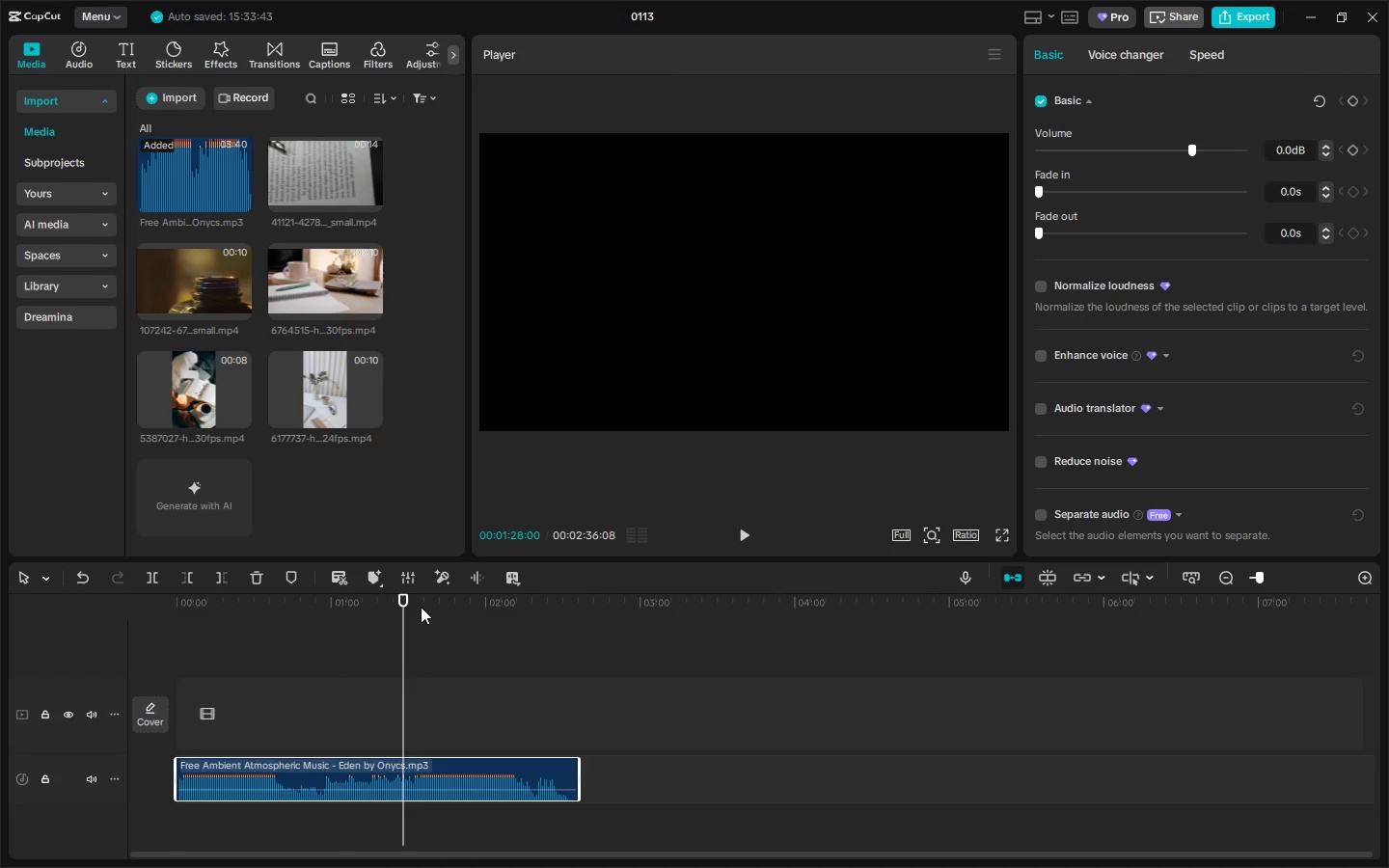 
left_click([421, 607])
 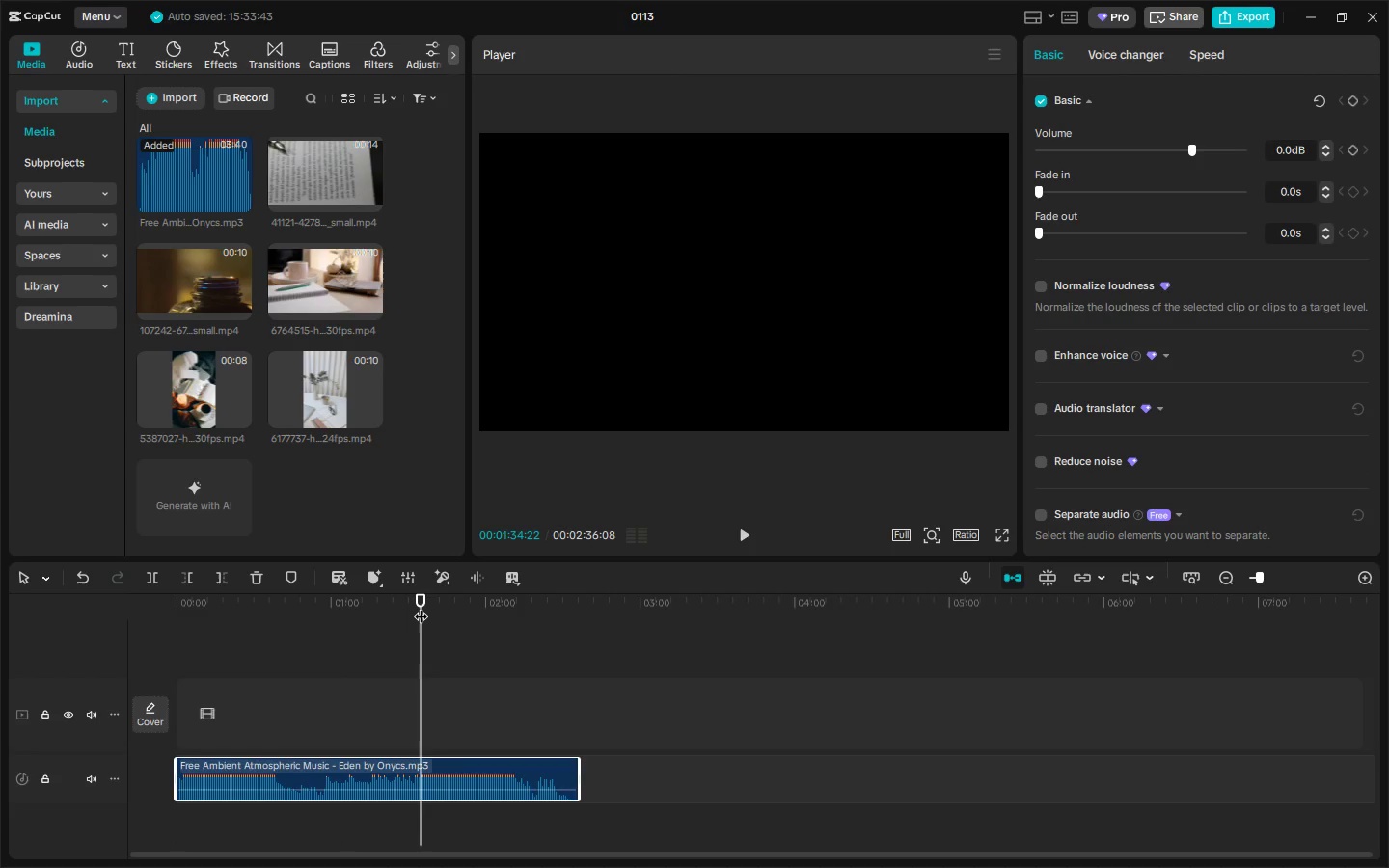 
key(Space)
 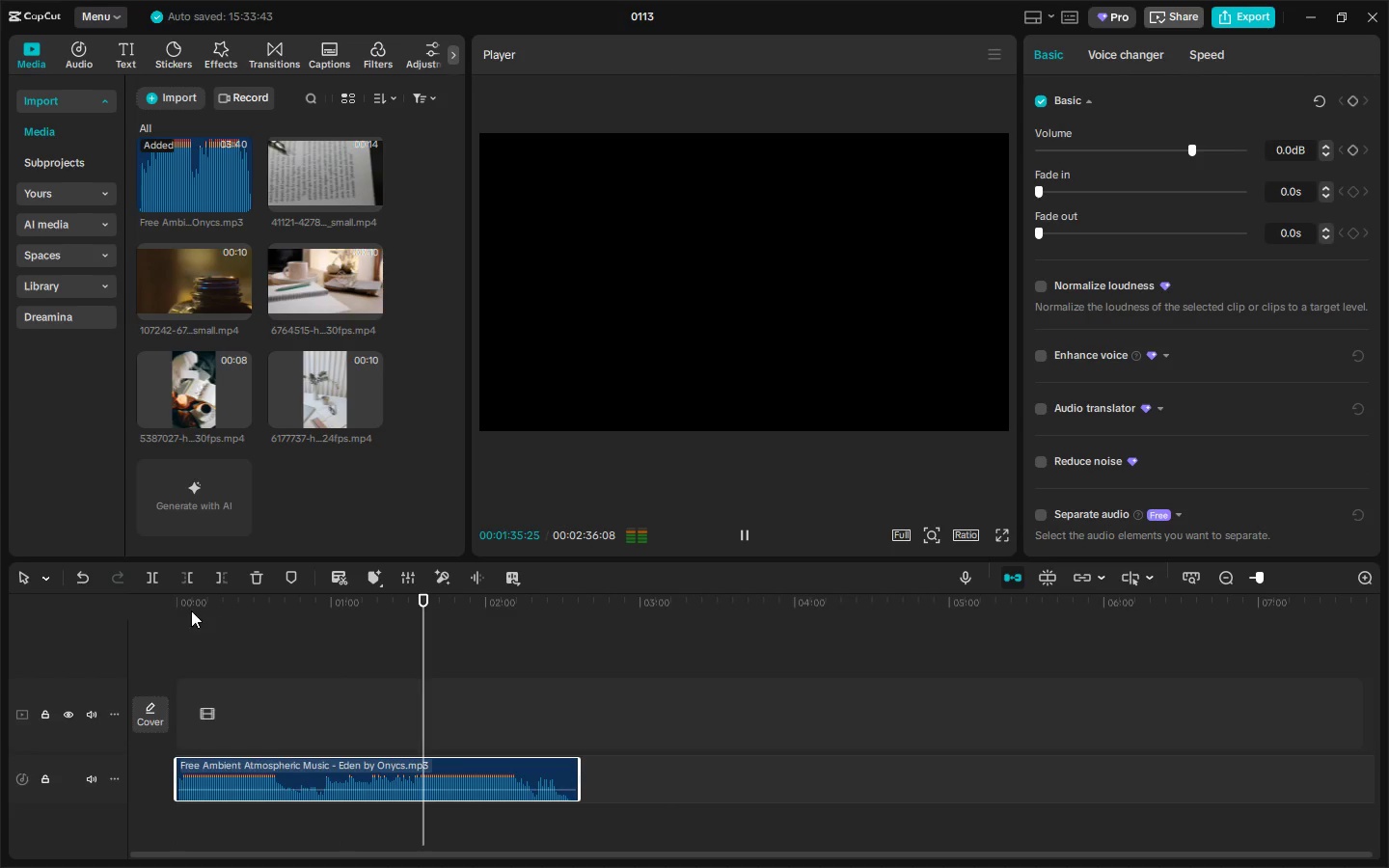 
key(Space)
 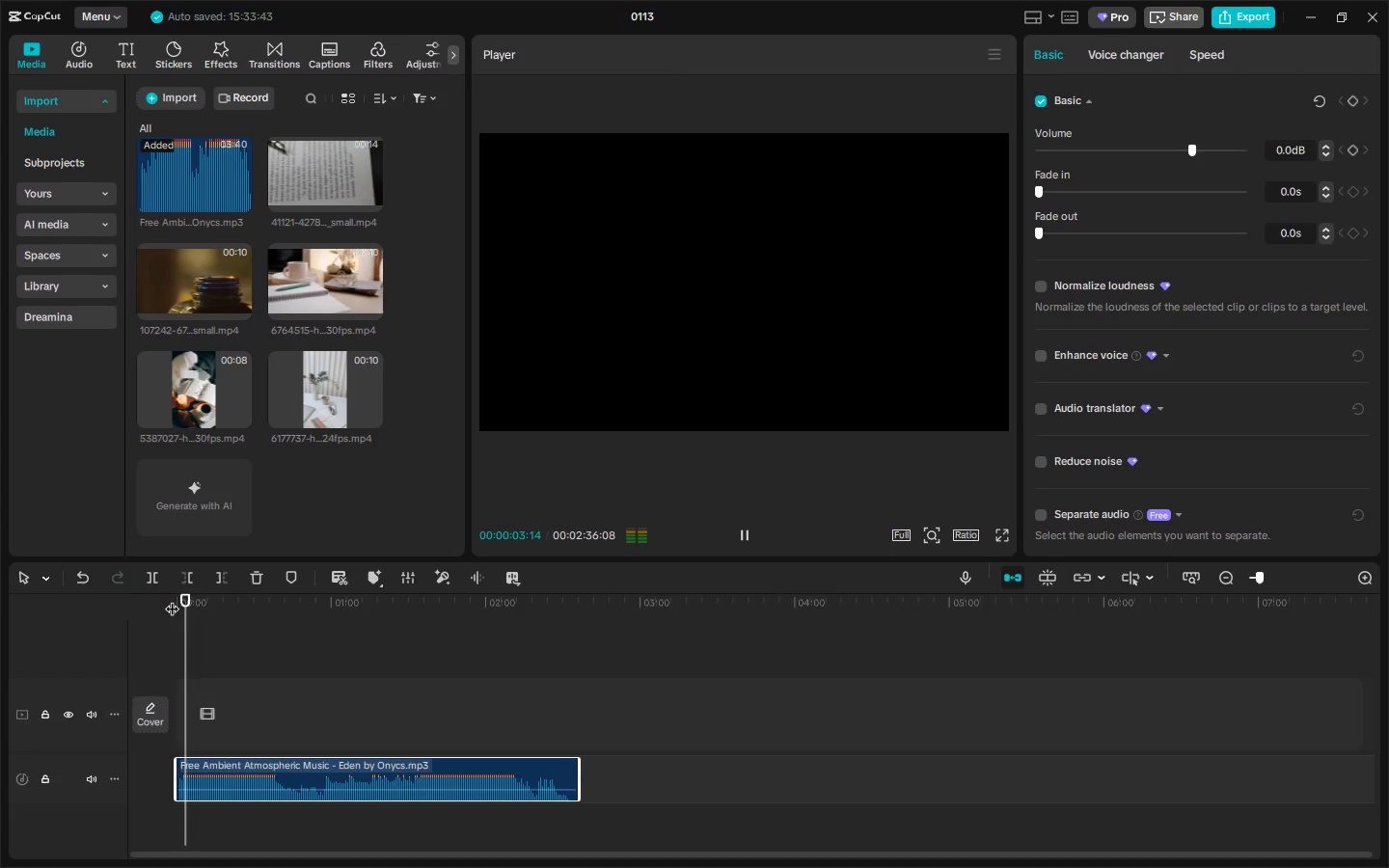 
scroll: coordinate [344, 526], scroll_direction: up, amount: 2.0
 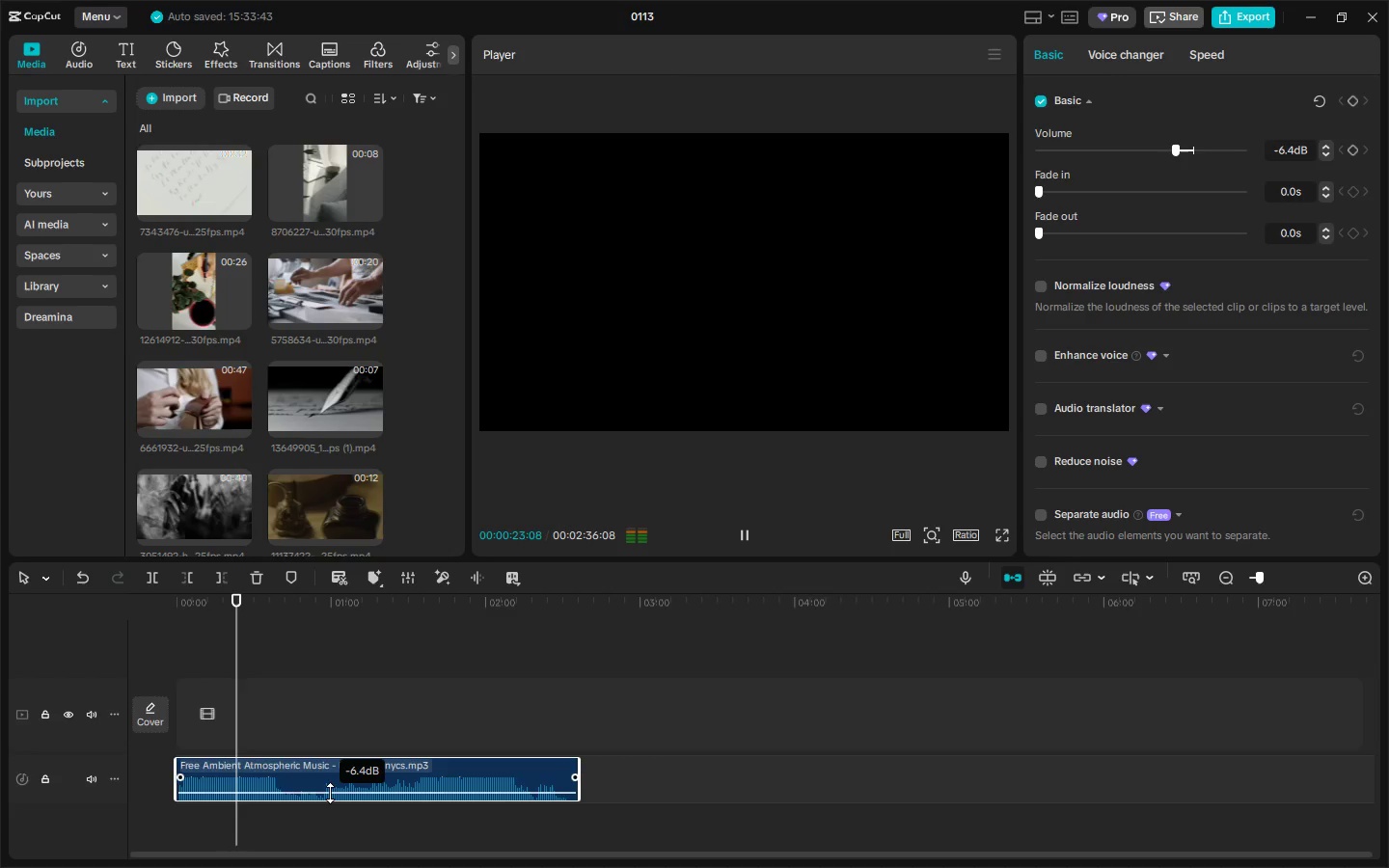 
wait(22.25)
 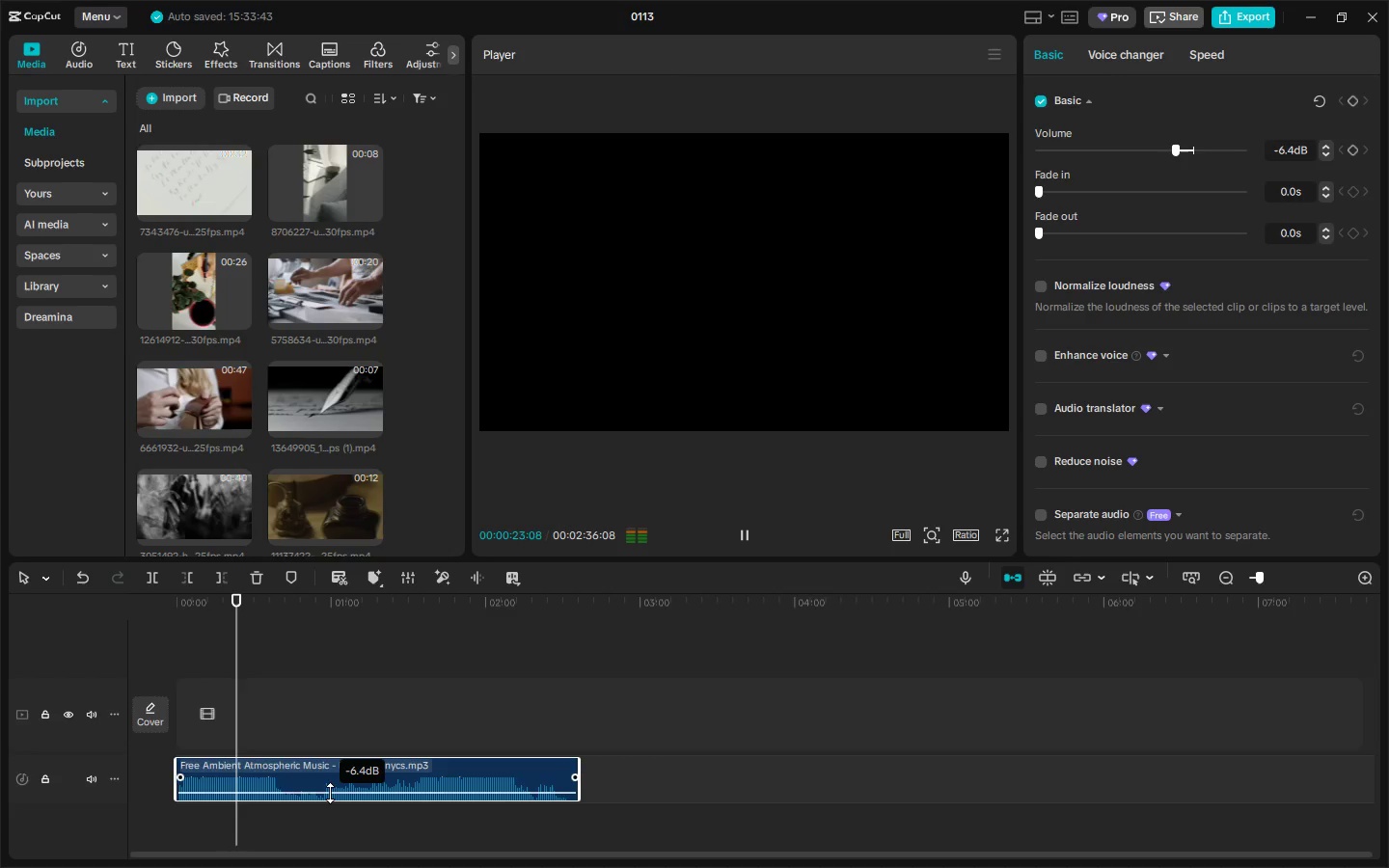 
left_click_drag(start_coordinate=[1294, 151], to_coordinate=[1277, 155])
 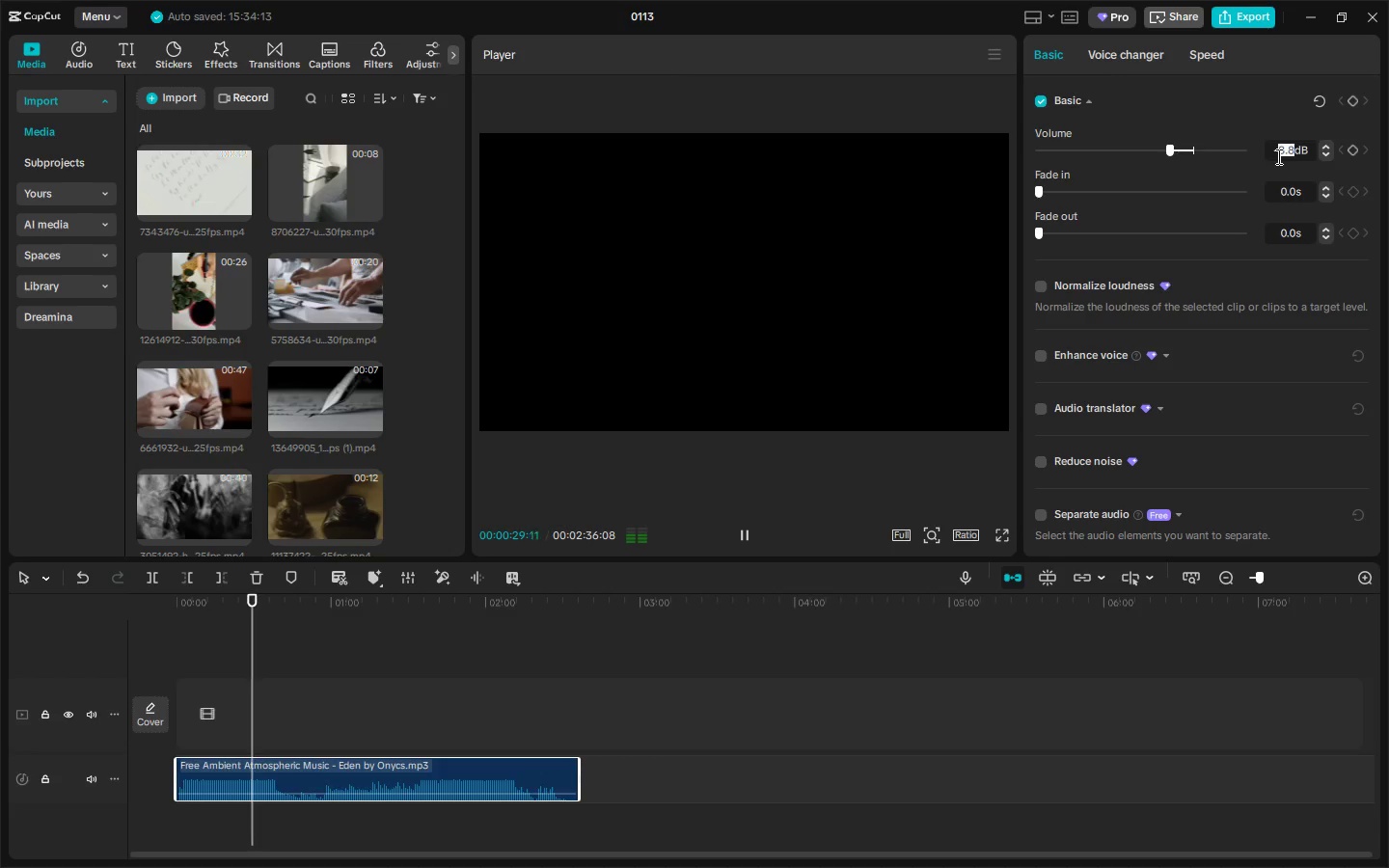 
type(15)
key(NumpadEnter)
 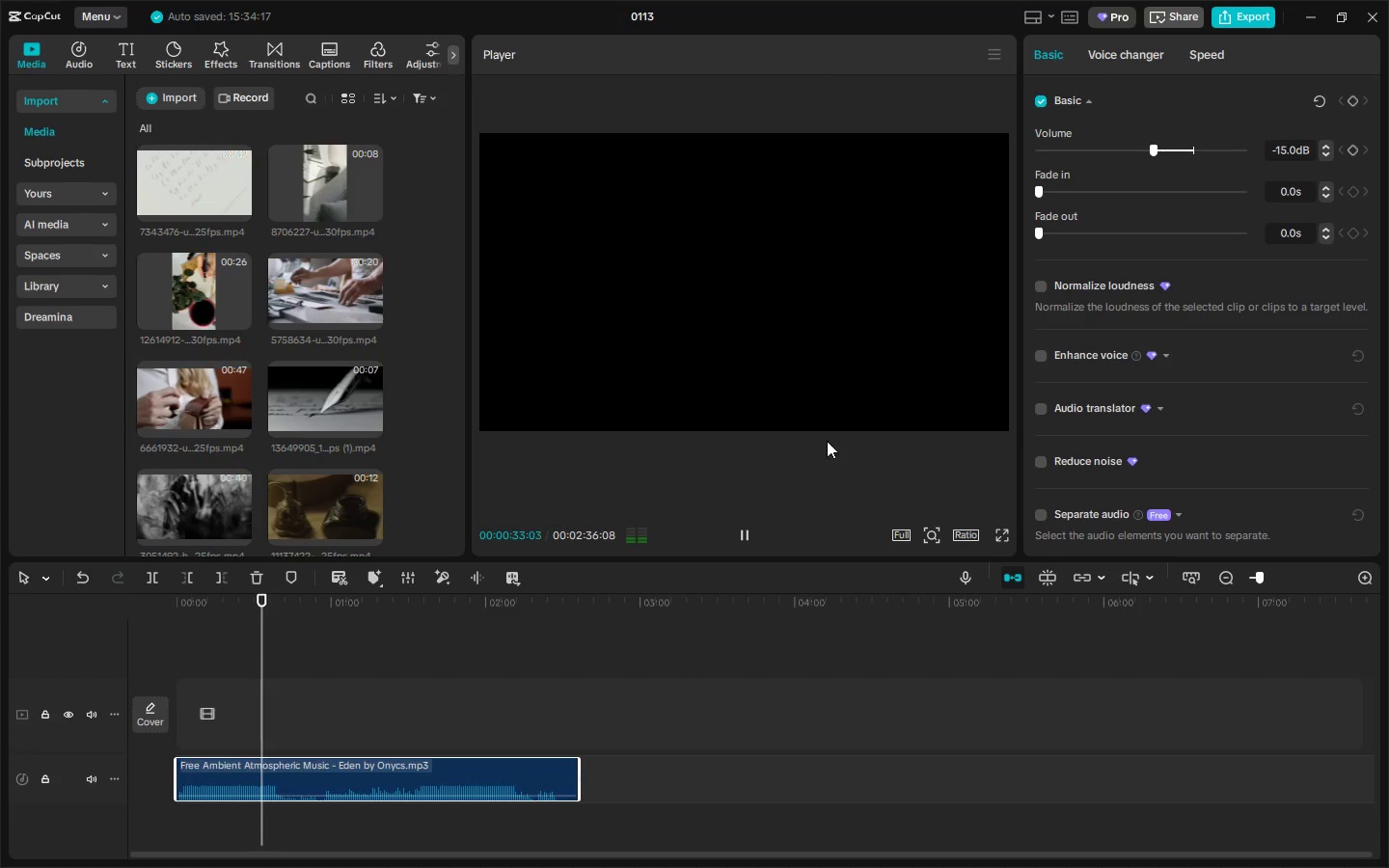 
wait(8.08)
 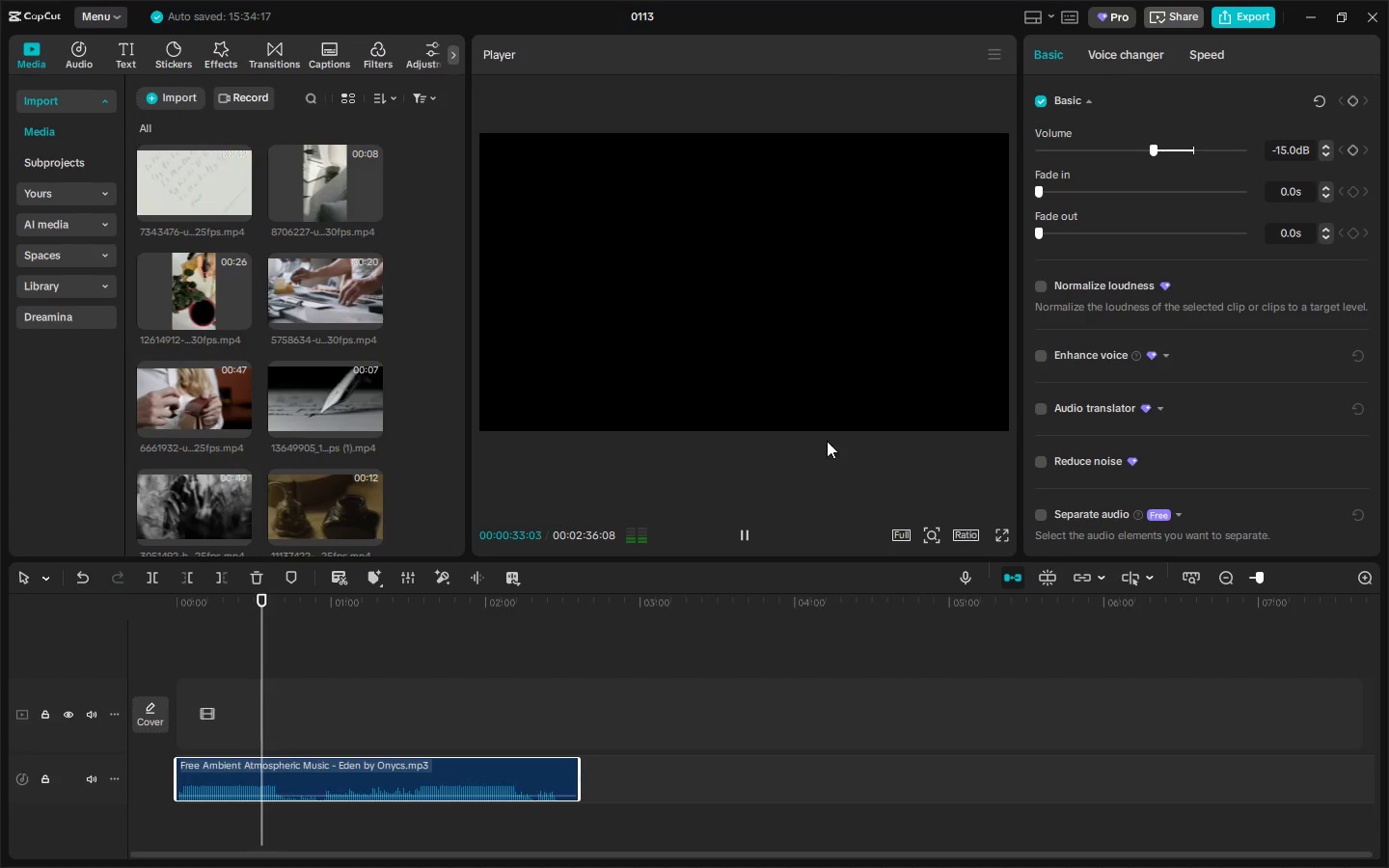 
double_click([1328, 144])
 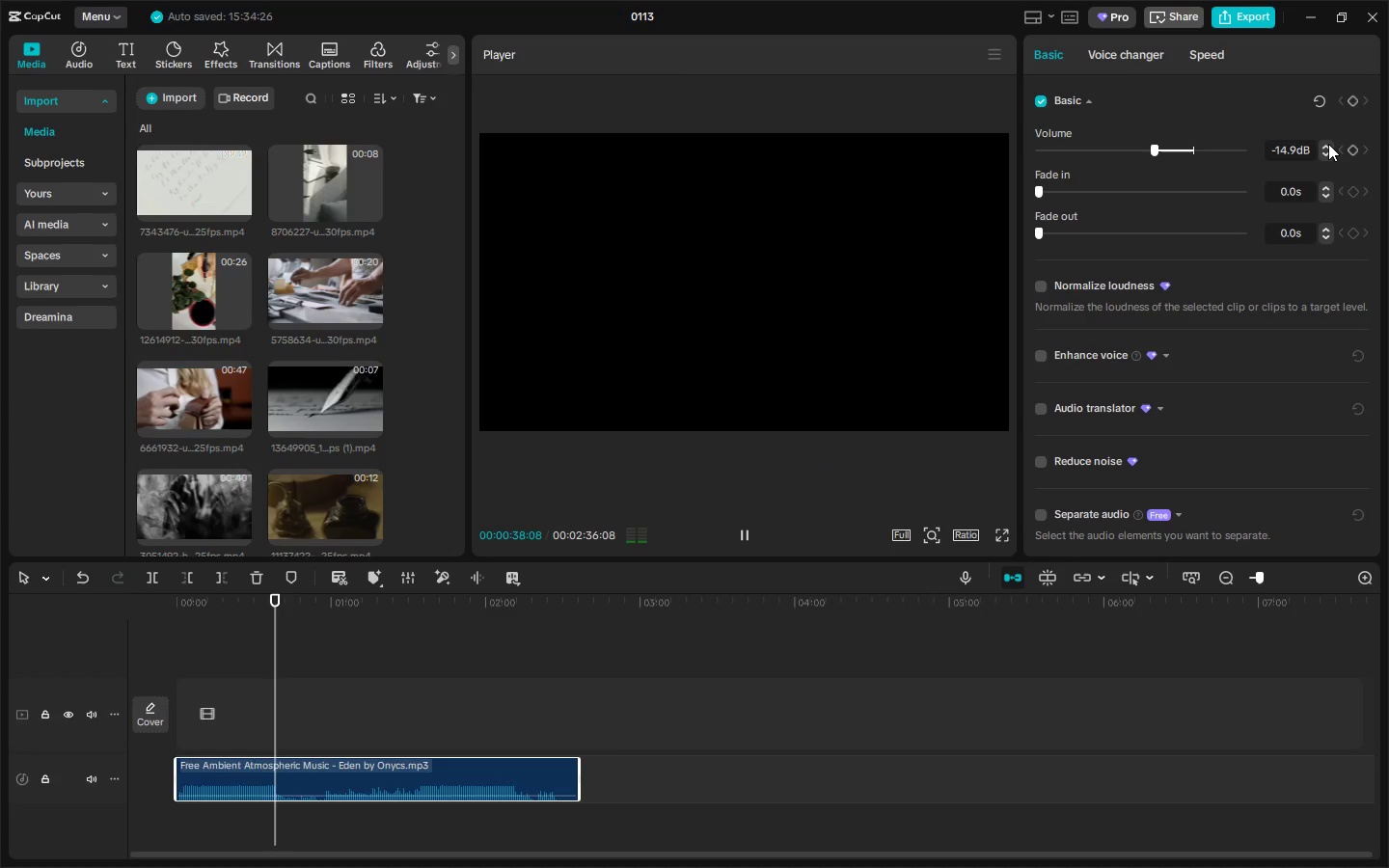 
triple_click([1328, 144])
 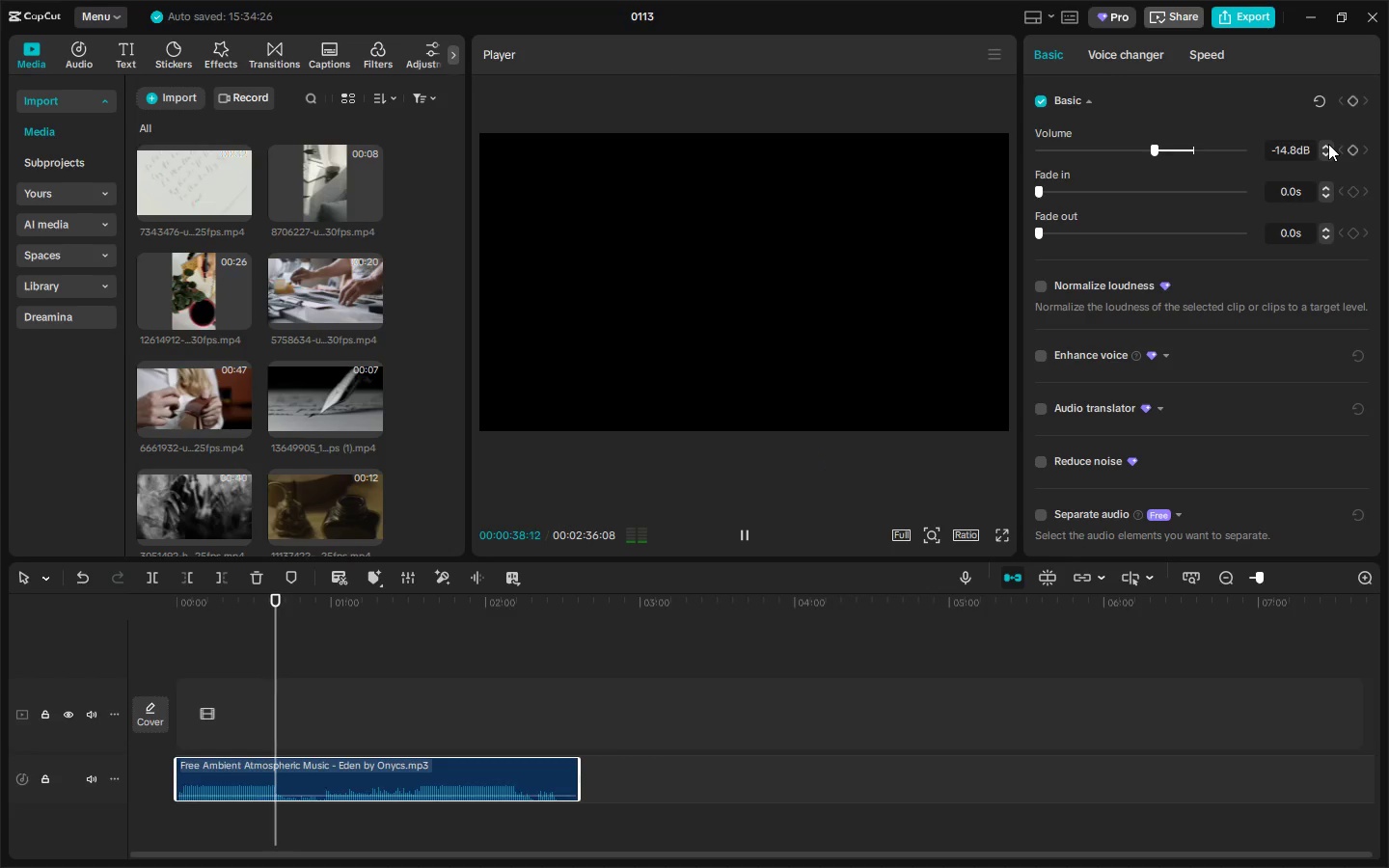 
triple_click([1328, 144])
 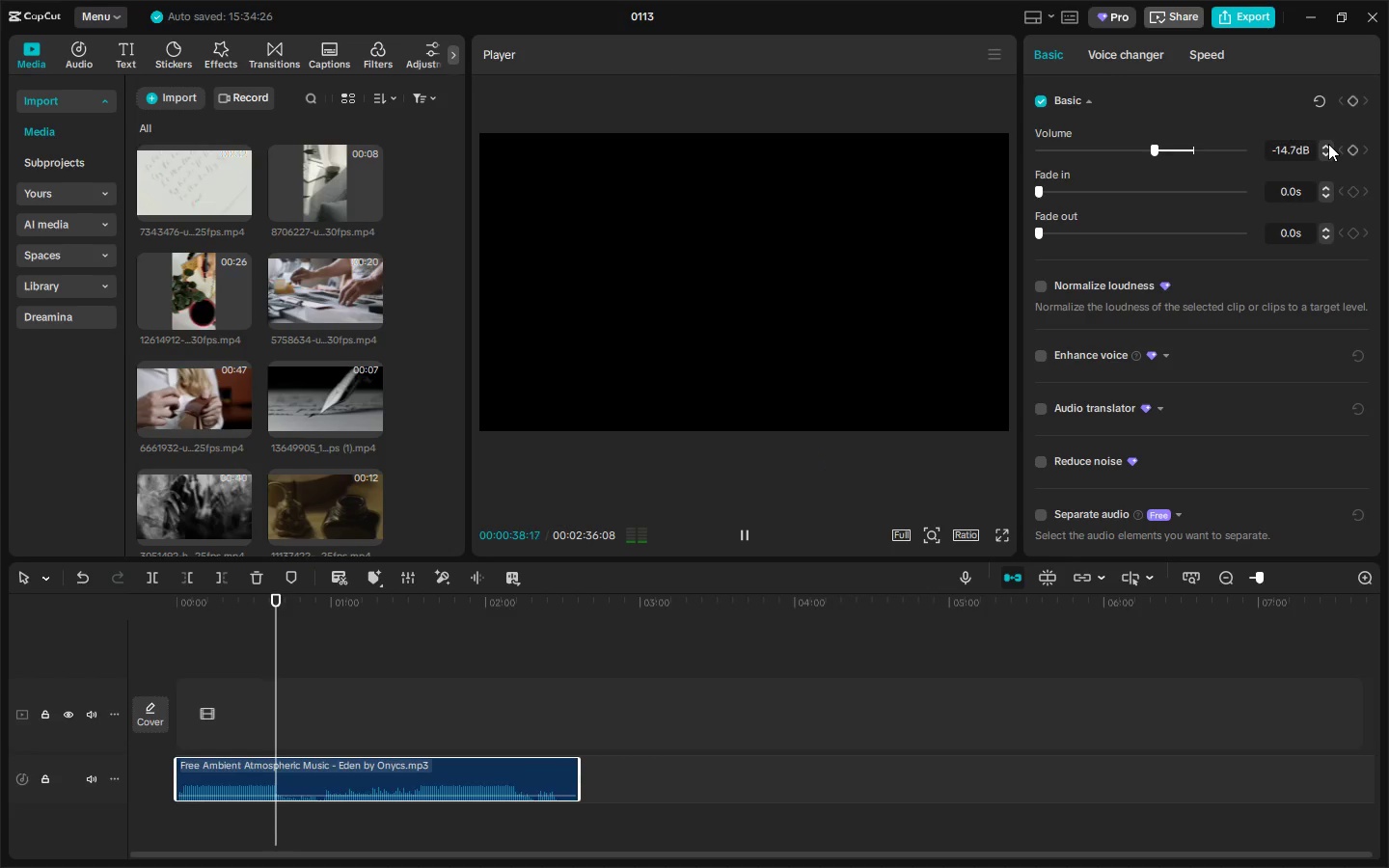 
triple_click([1328, 144])
 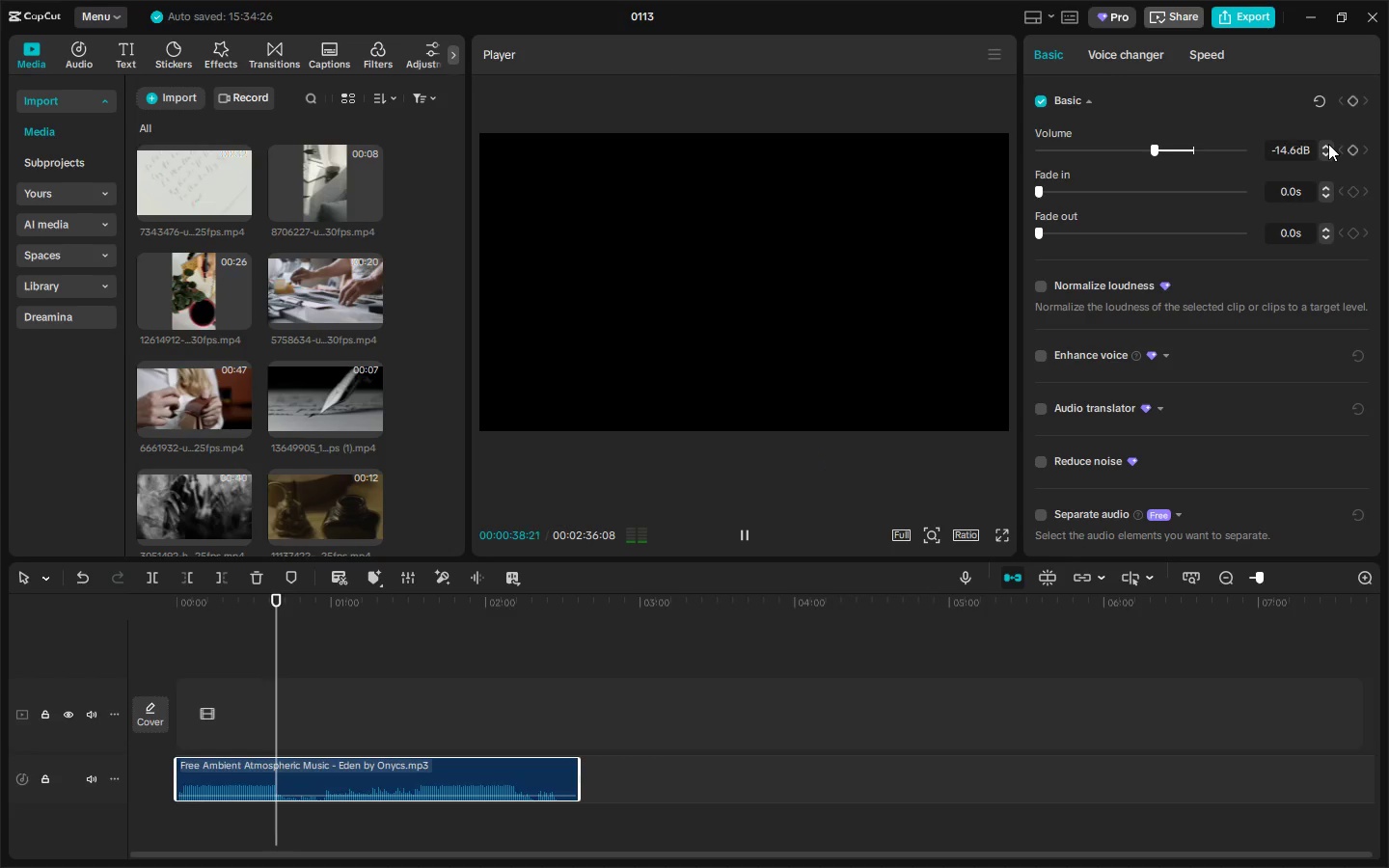 
triple_click([1328, 144])
 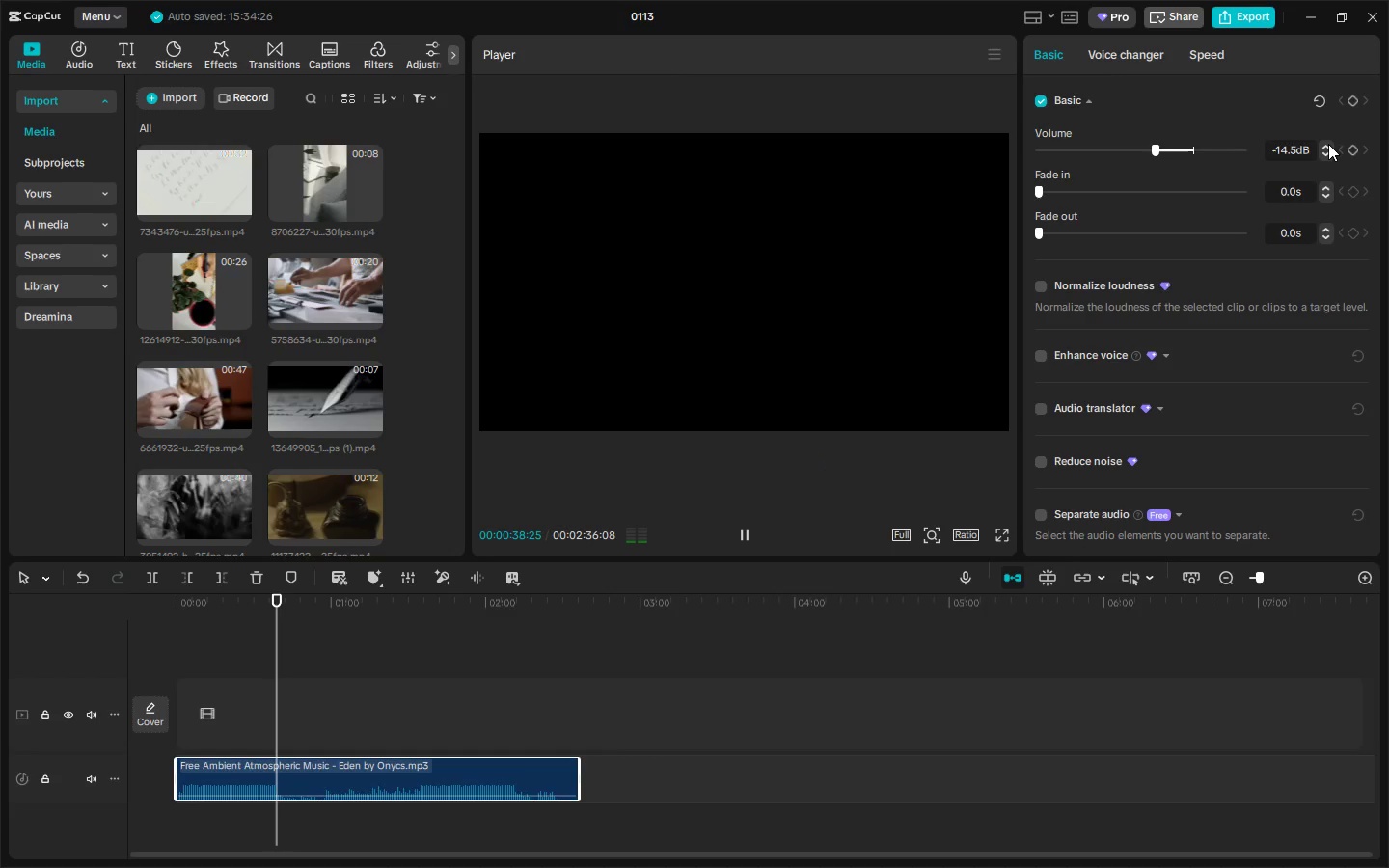 
triple_click([1328, 144])
 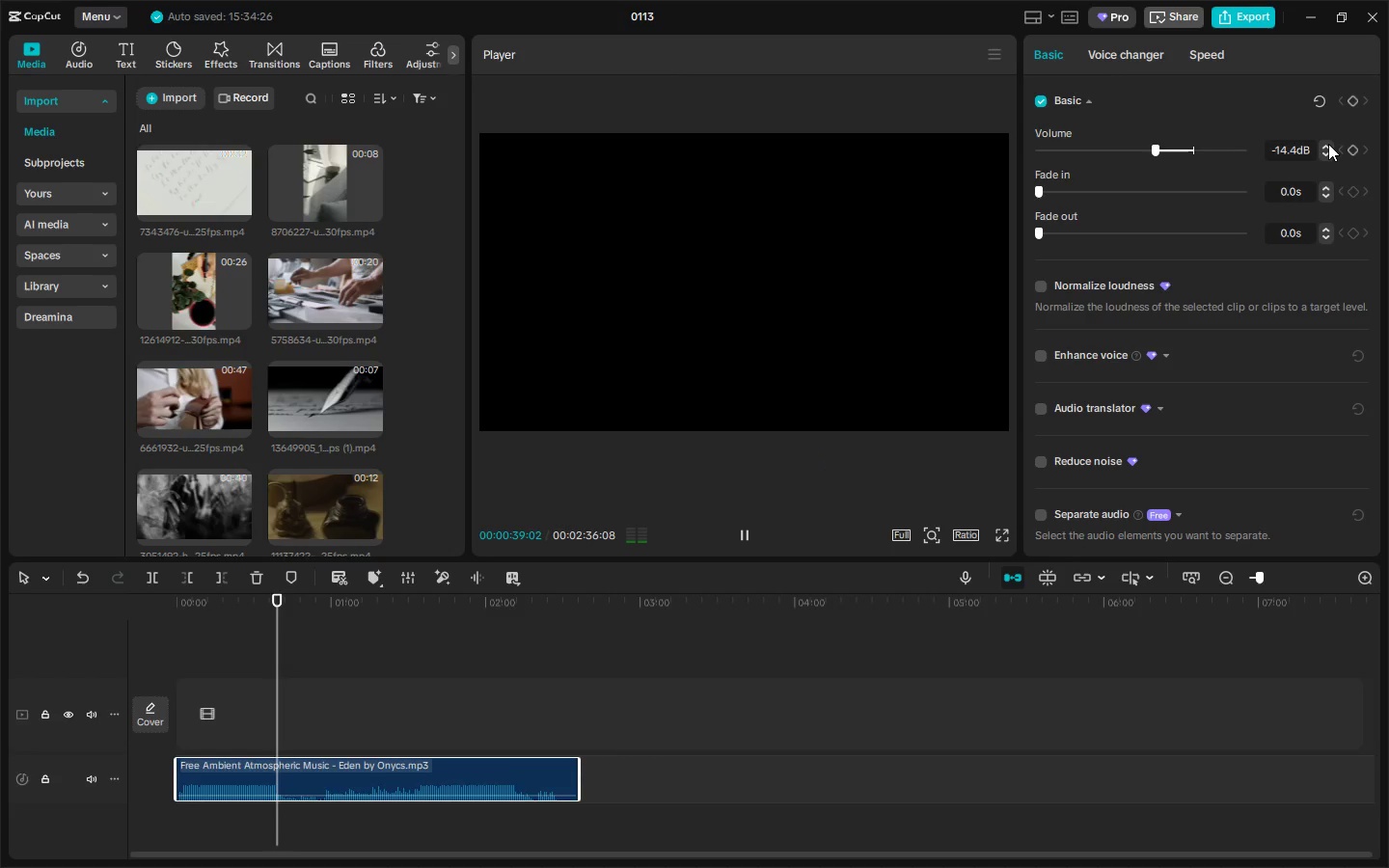 
triple_click([1328, 144])
 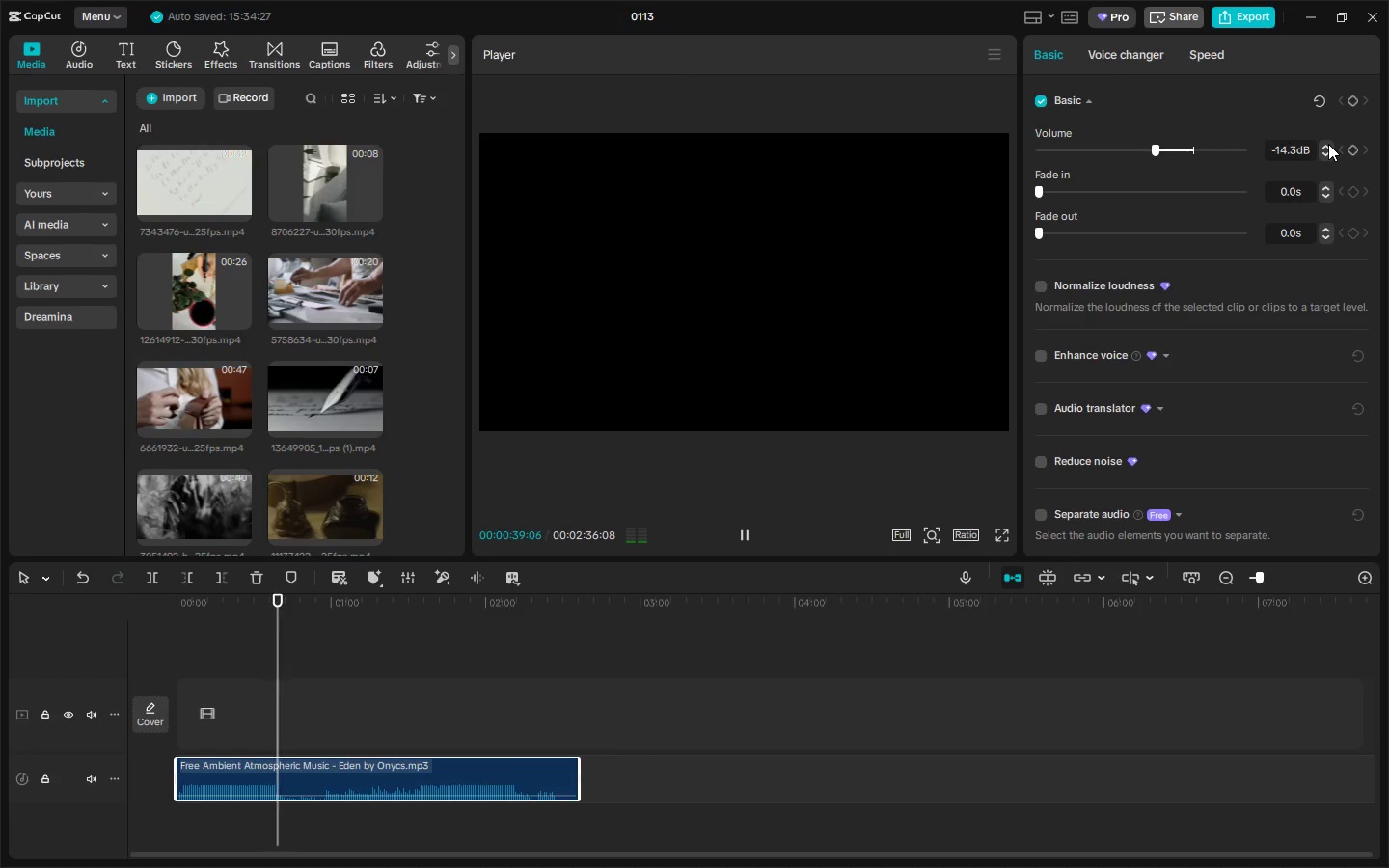 
triple_click([1328, 144])
 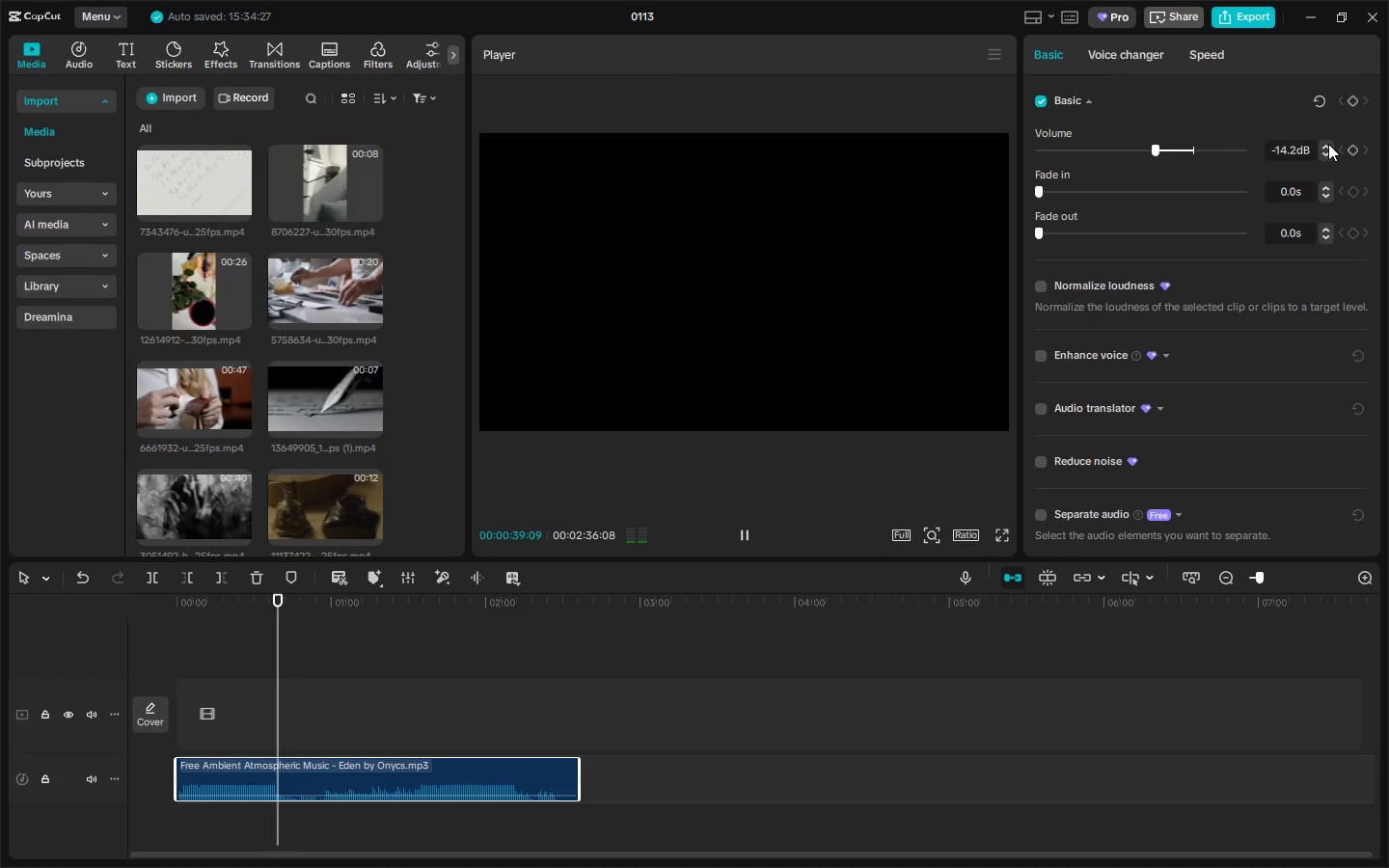 
triple_click([1328, 144])
 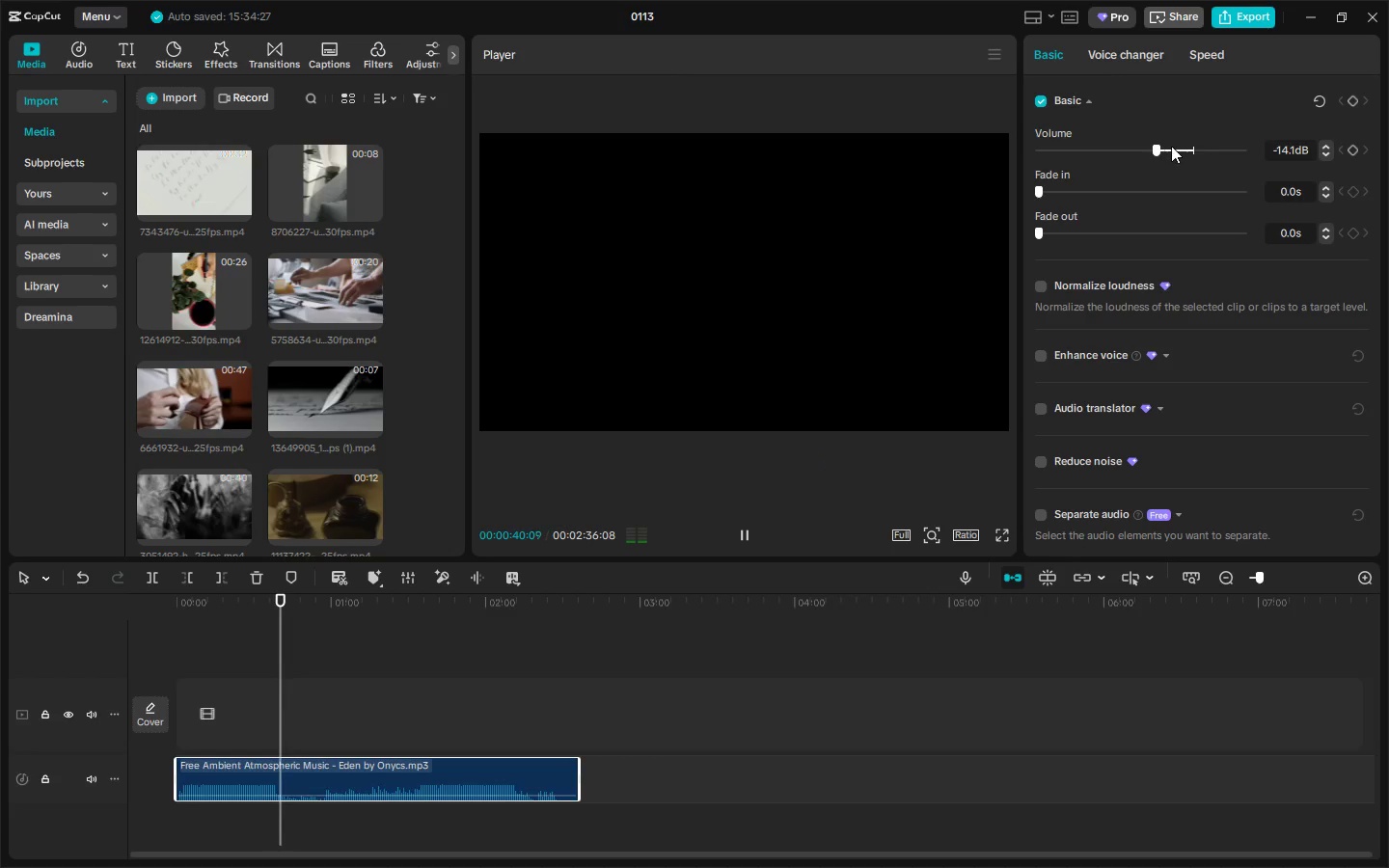 
left_click_drag(start_coordinate=[1164, 149], to_coordinate=[1182, 153])
 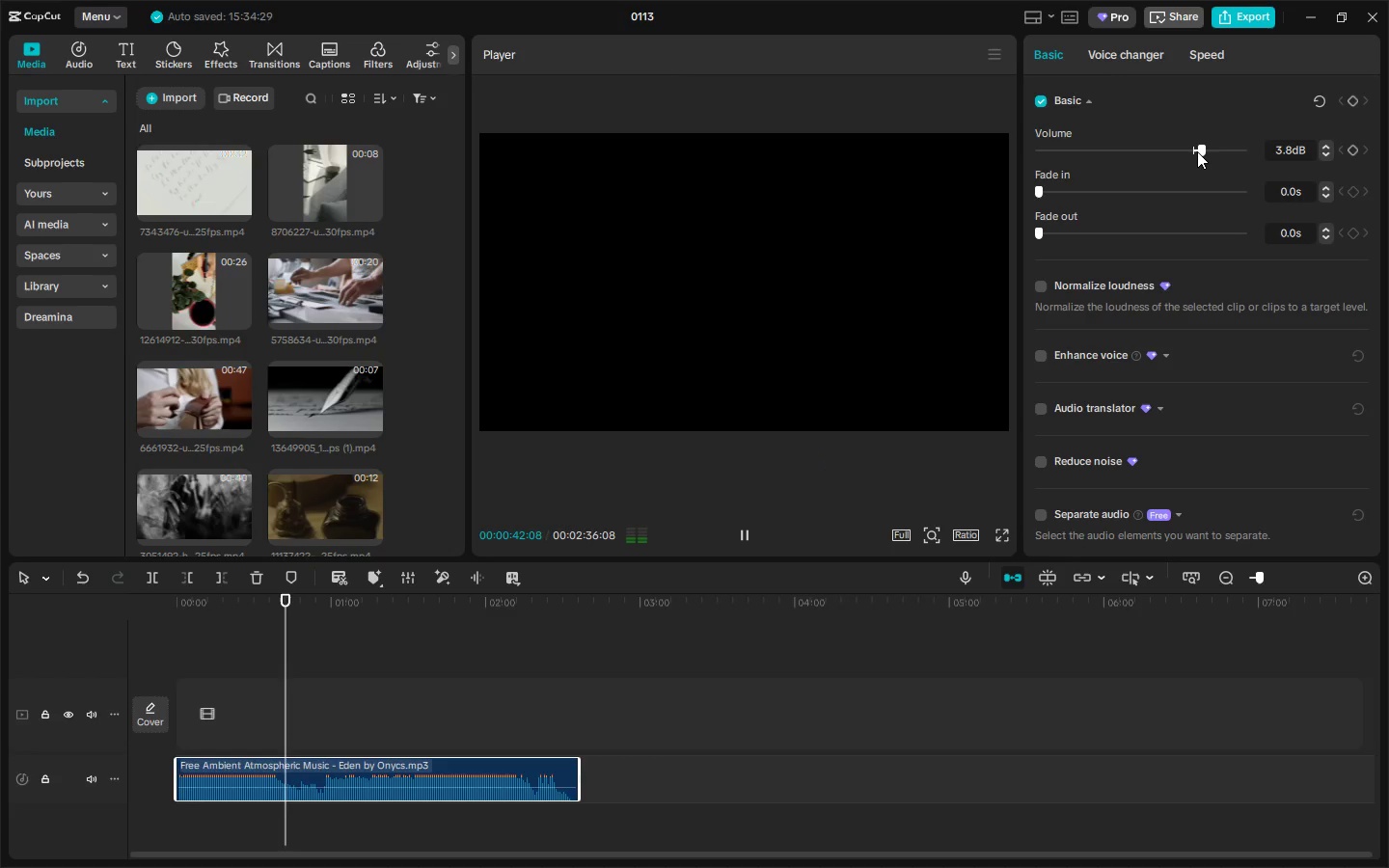 
left_click_drag(start_coordinate=[1197, 151], to_coordinate=[1182, 152])
 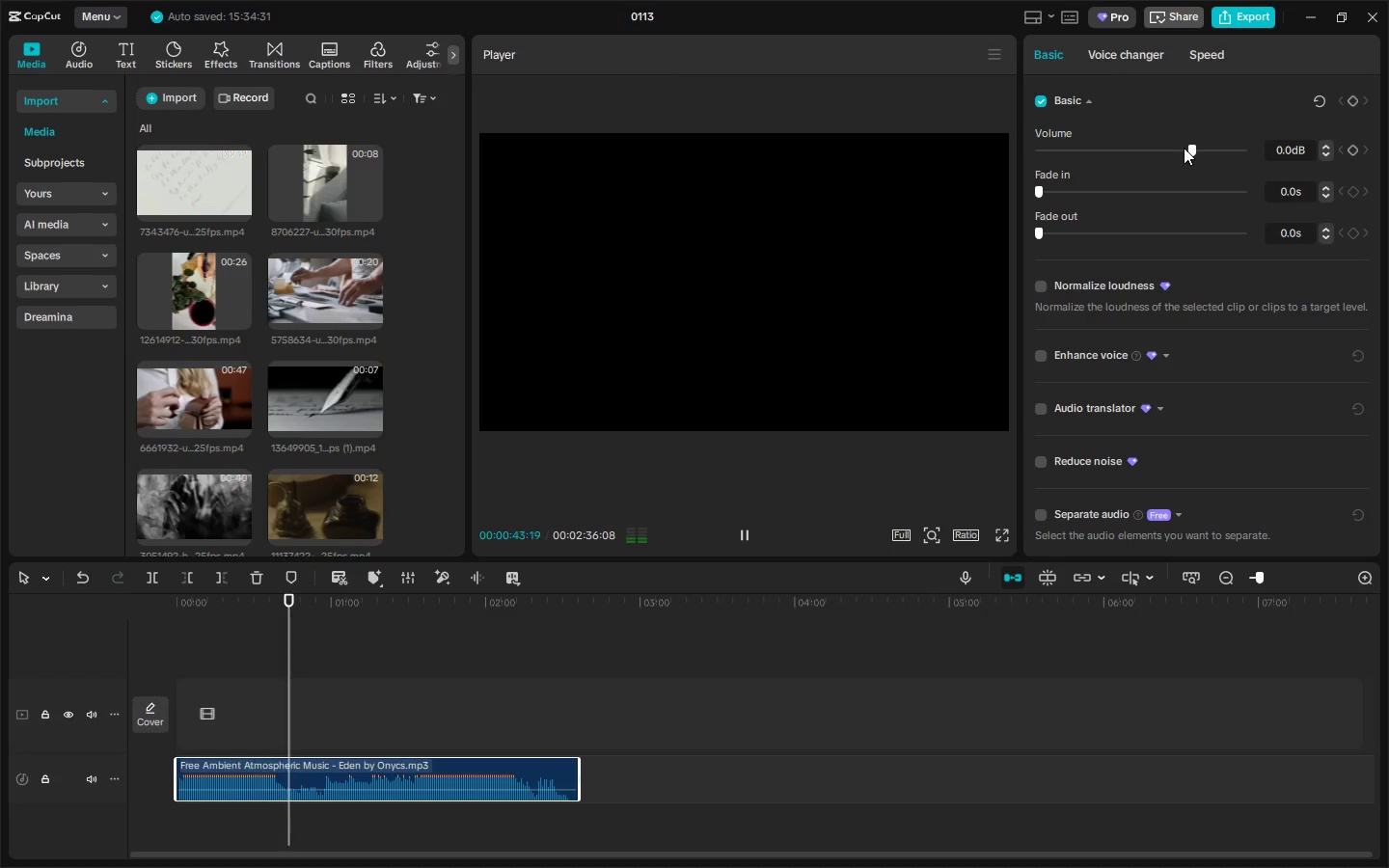 
double_click([1181, 148])
 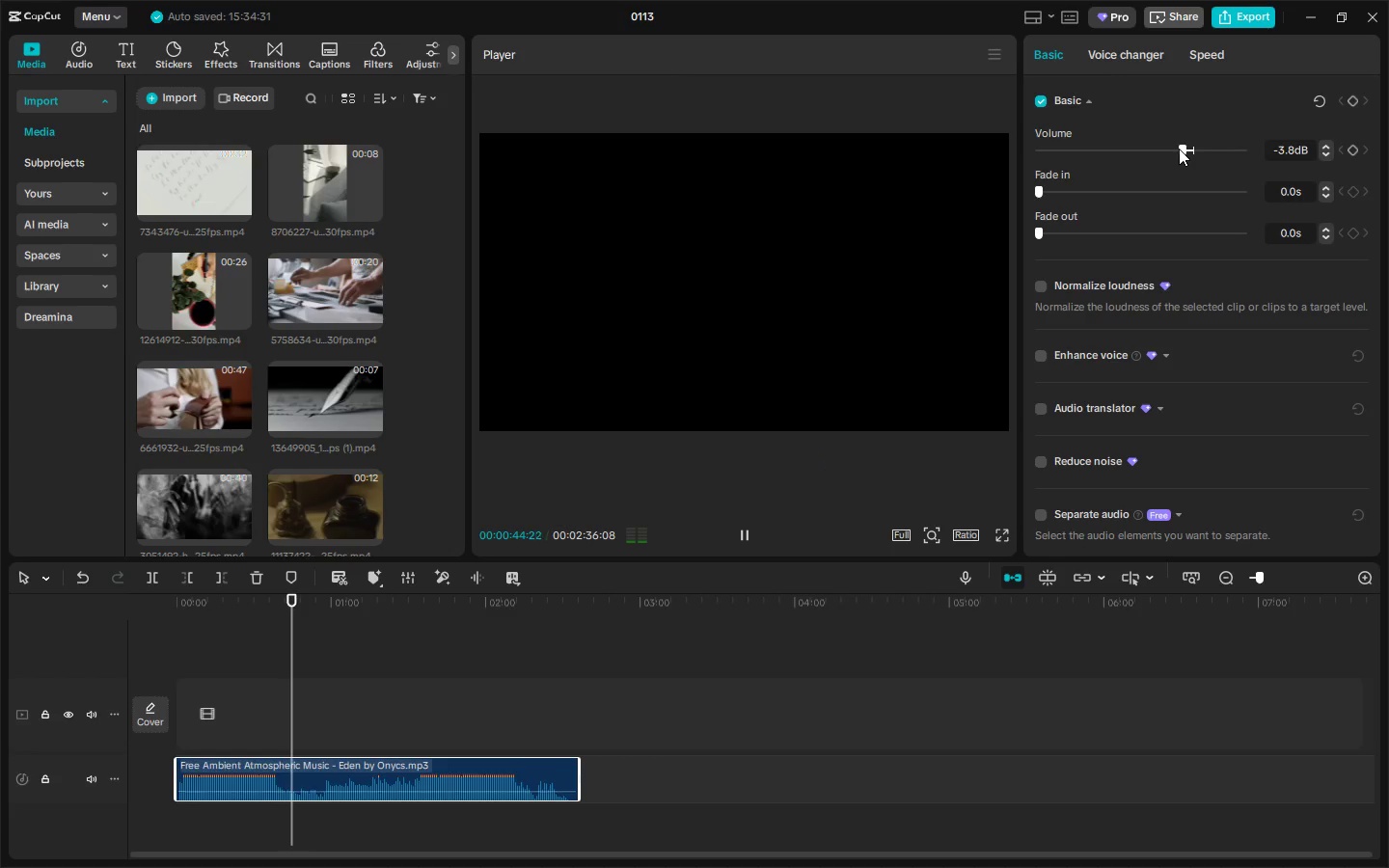 
double_click([1178, 149])
 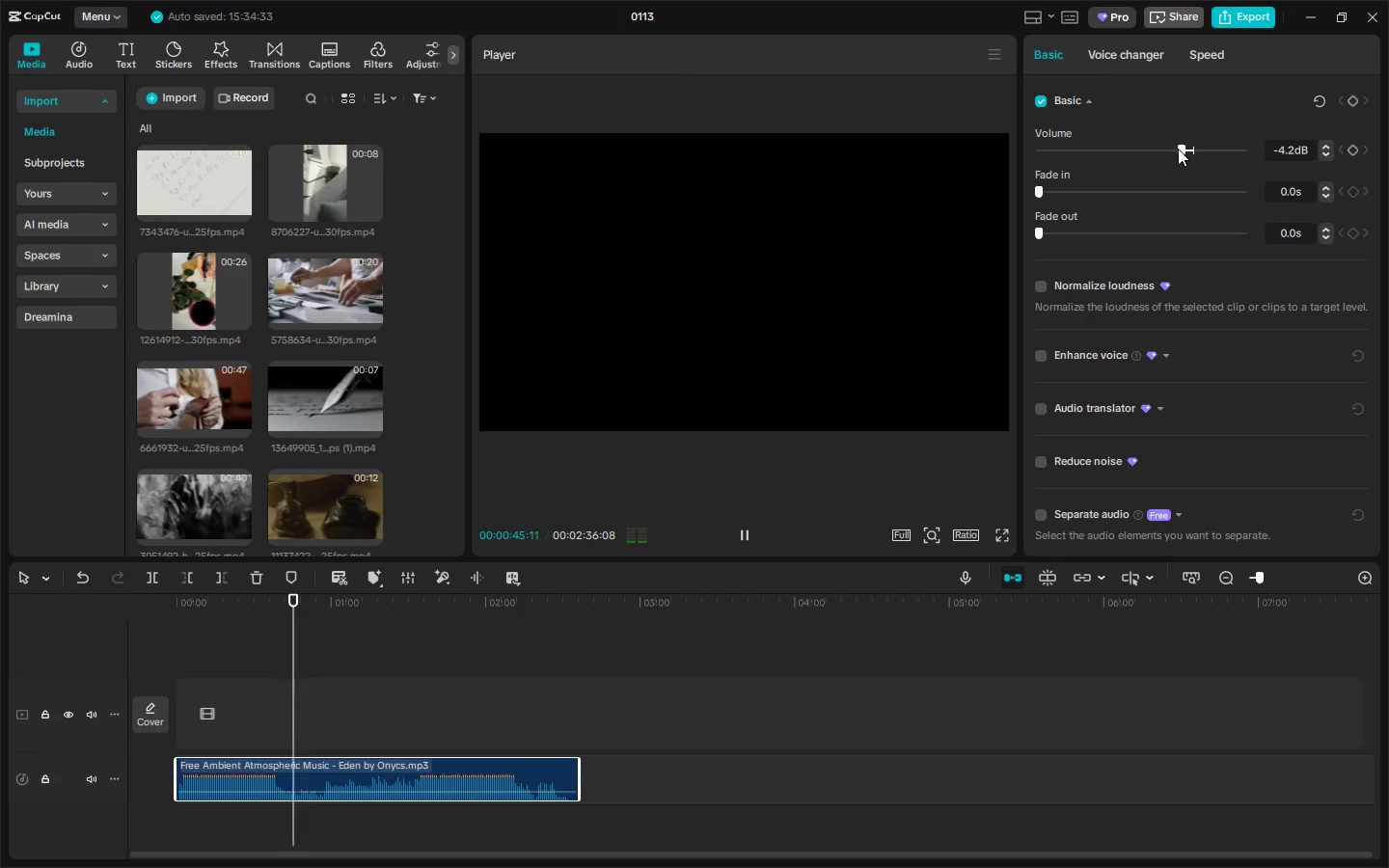 
triple_click([1174, 150])
 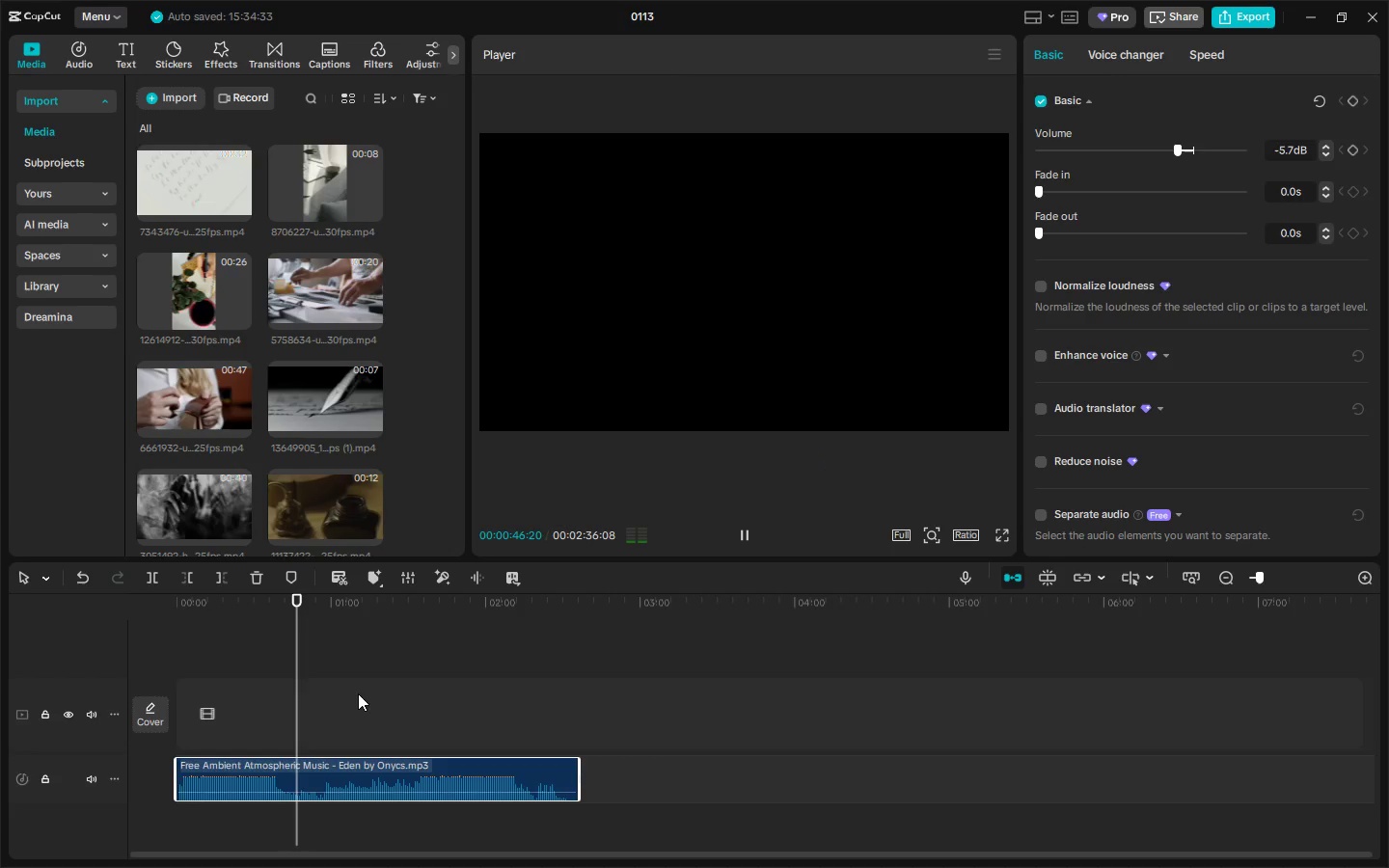 
left_click_drag(start_coordinate=[246, 626], to_coordinate=[193, 618])
 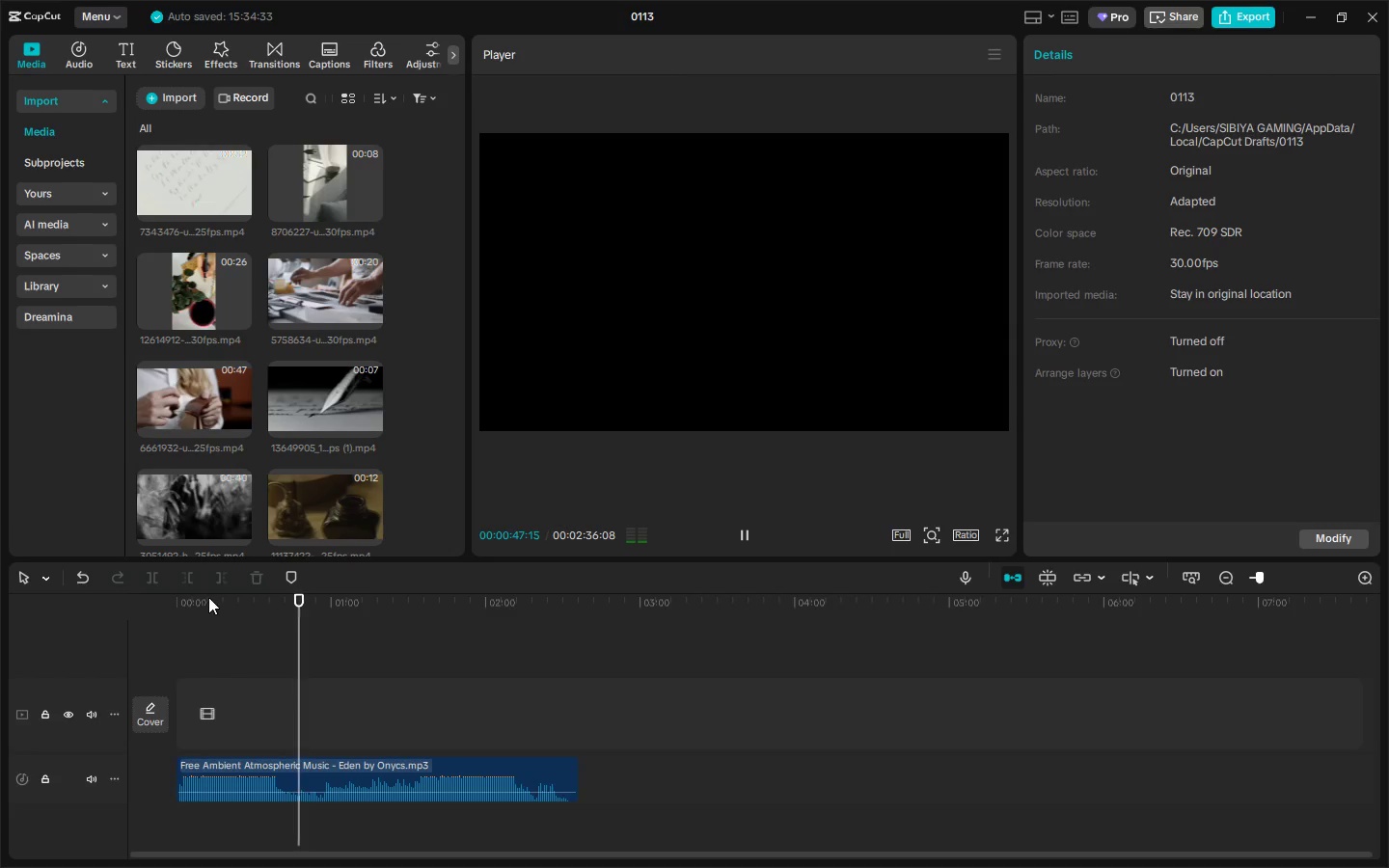 
left_click_drag(start_coordinate=[206, 597], to_coordinate=[158, 607])
 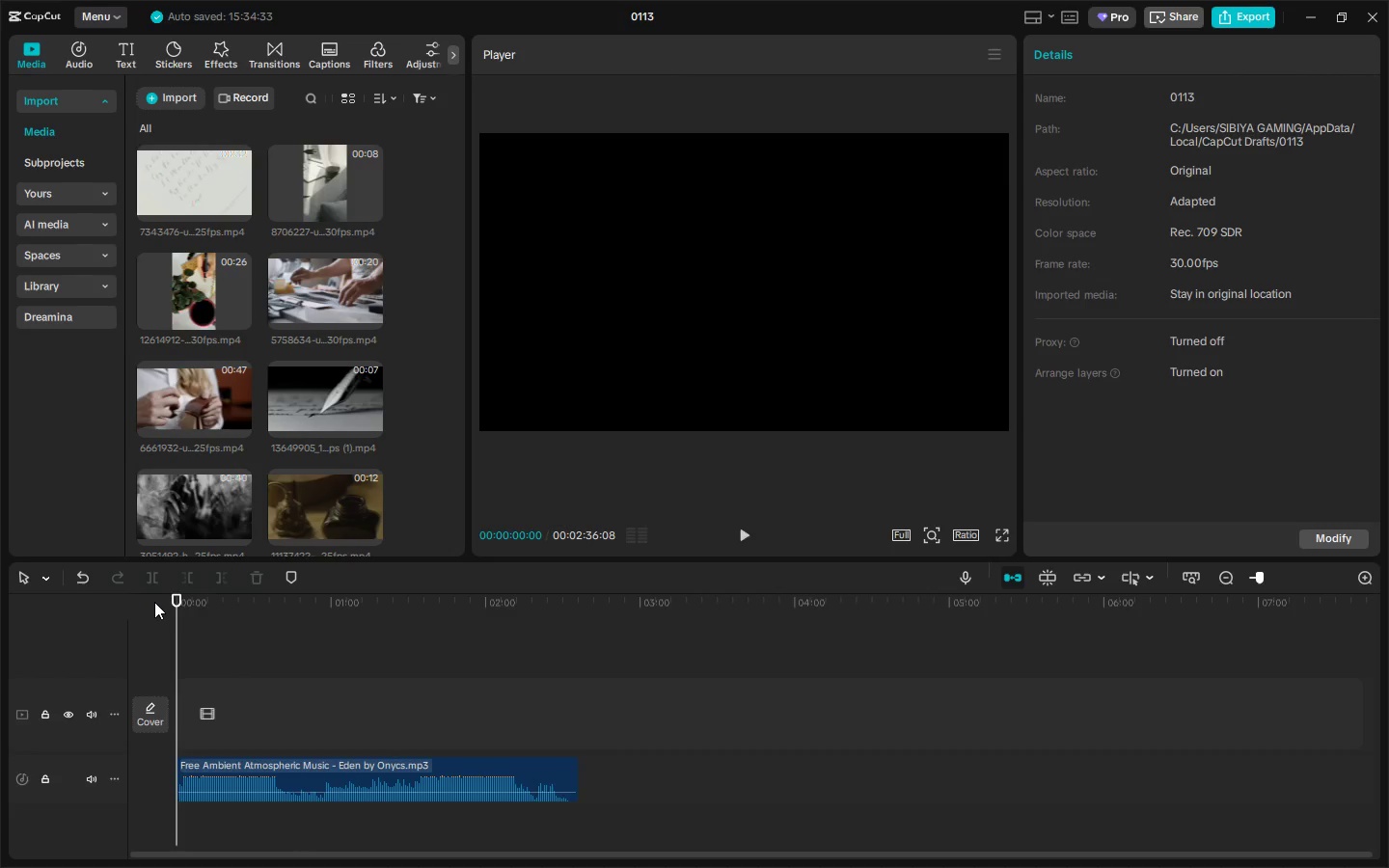 
key(Space)
 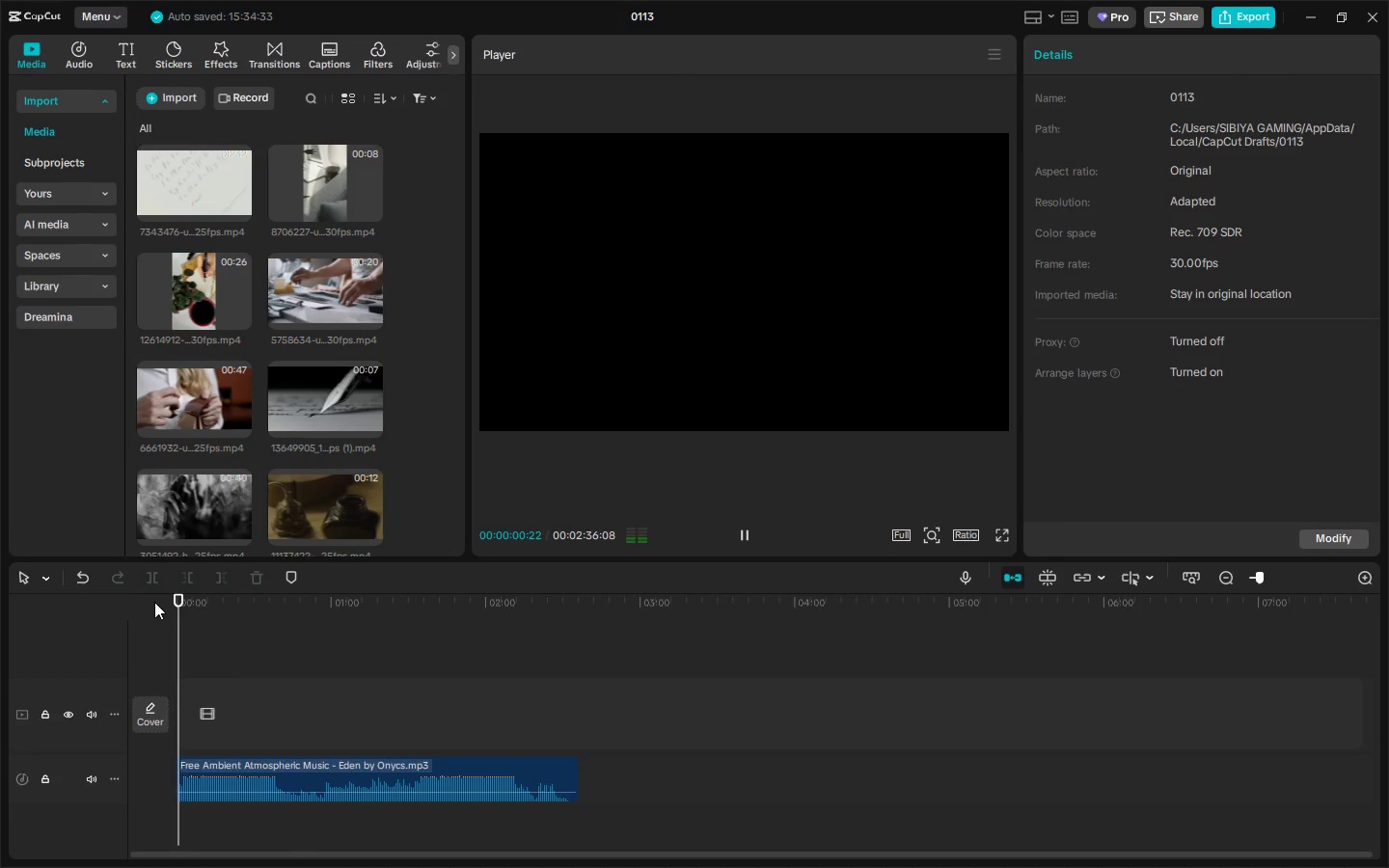 
key(Alt+AltLeft)
 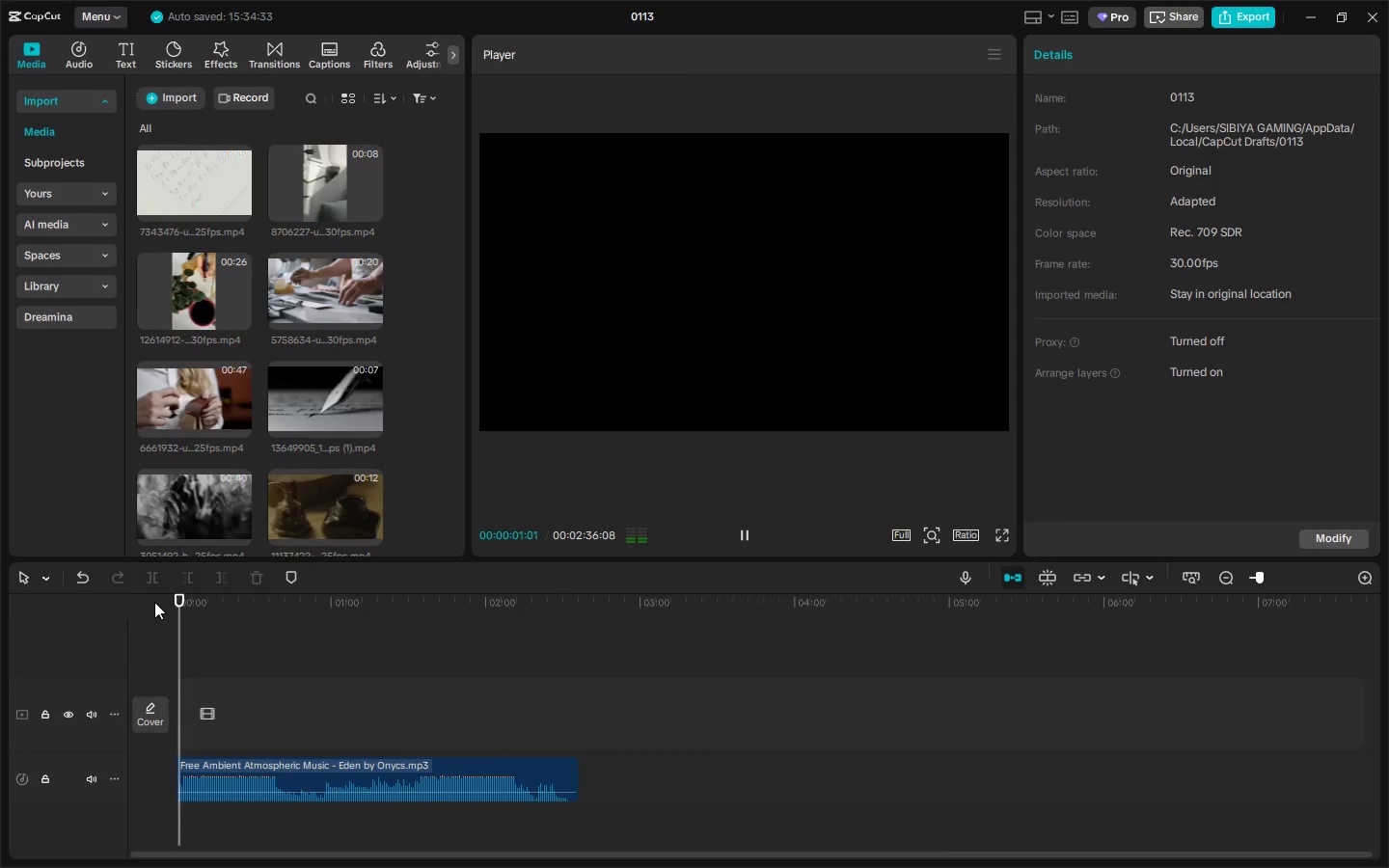 
key(Alt+Tab)
 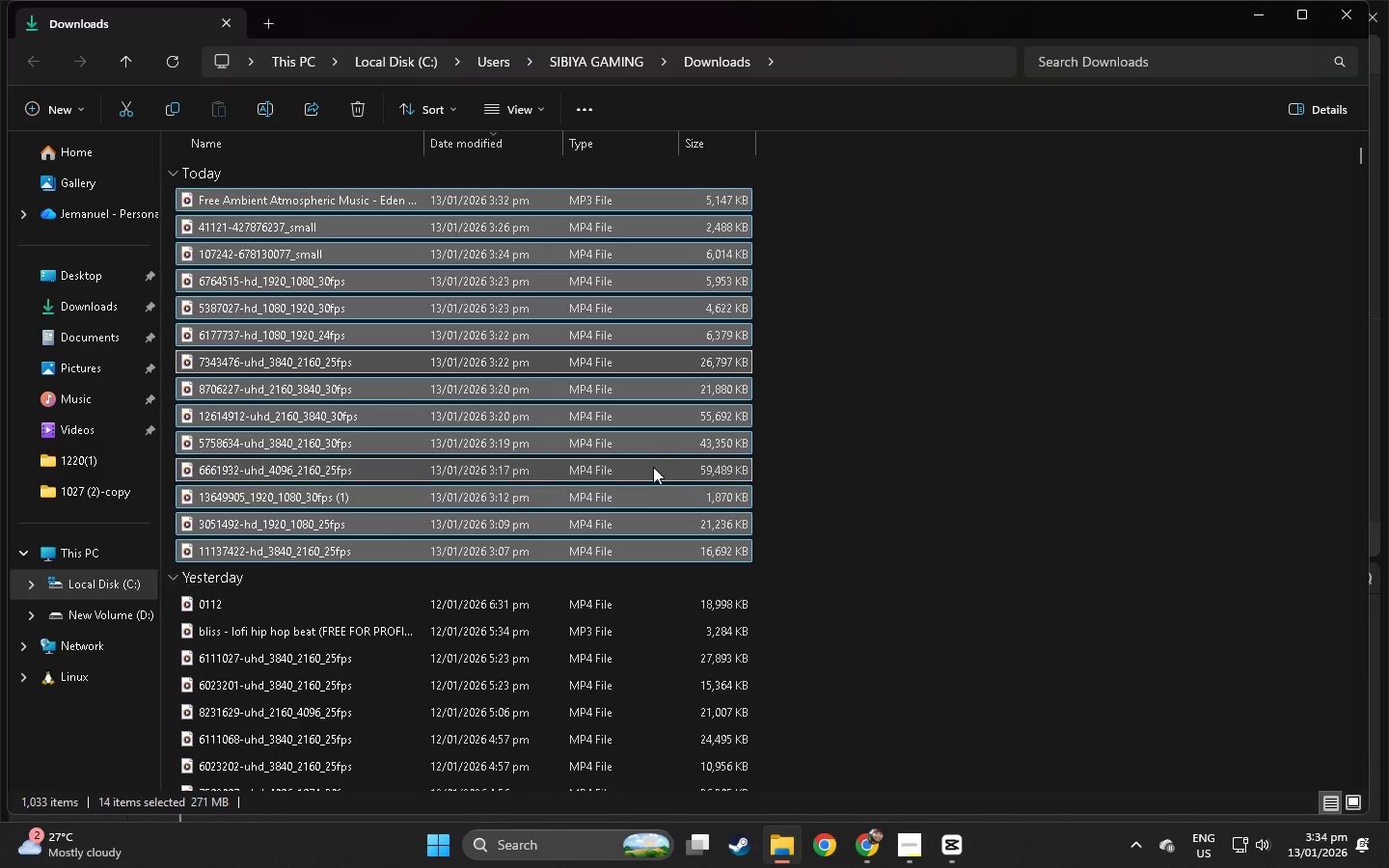 
key(Alt+Tab)
 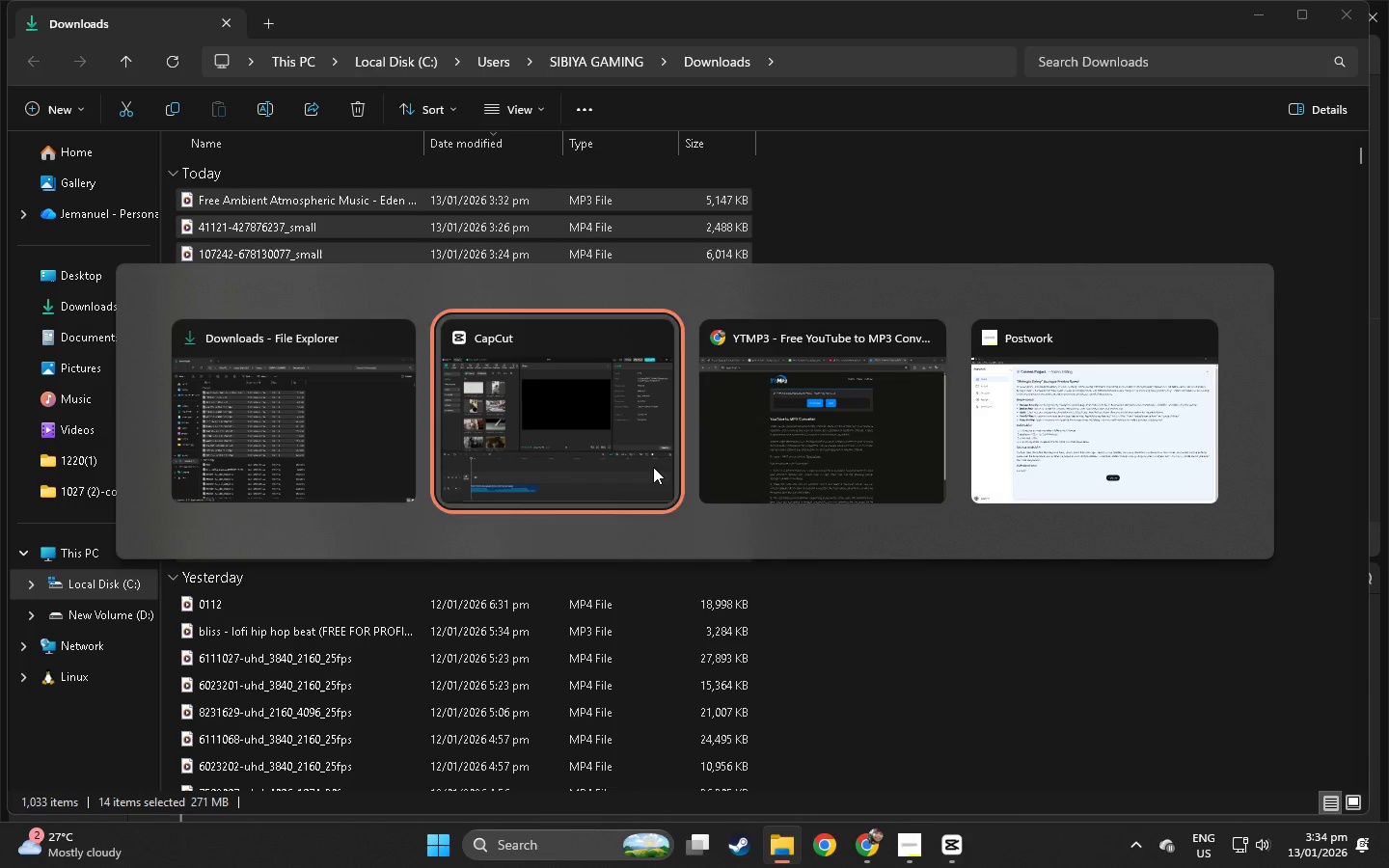 
key(Alt+Tab)
 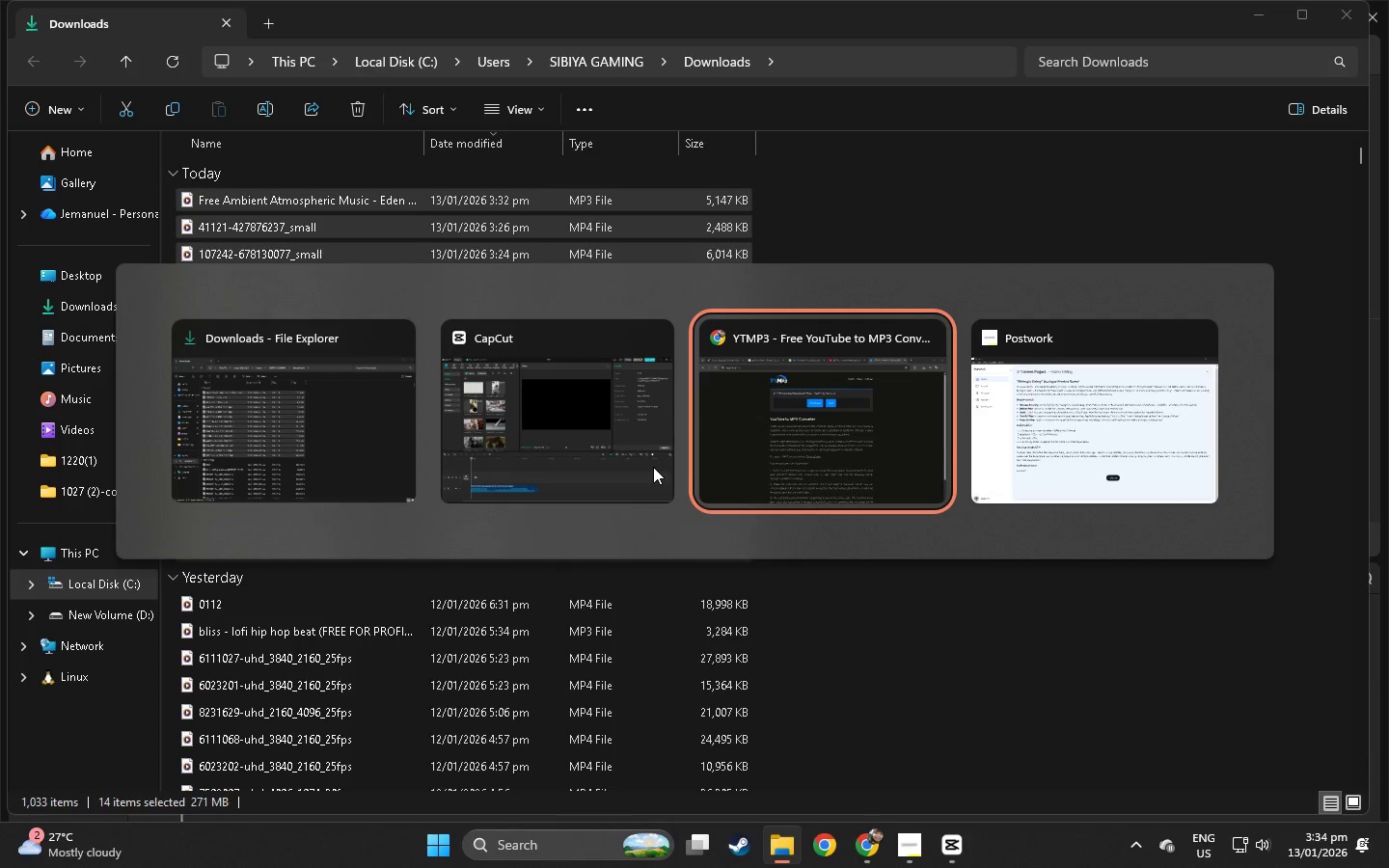 
key(Alt+Tab)